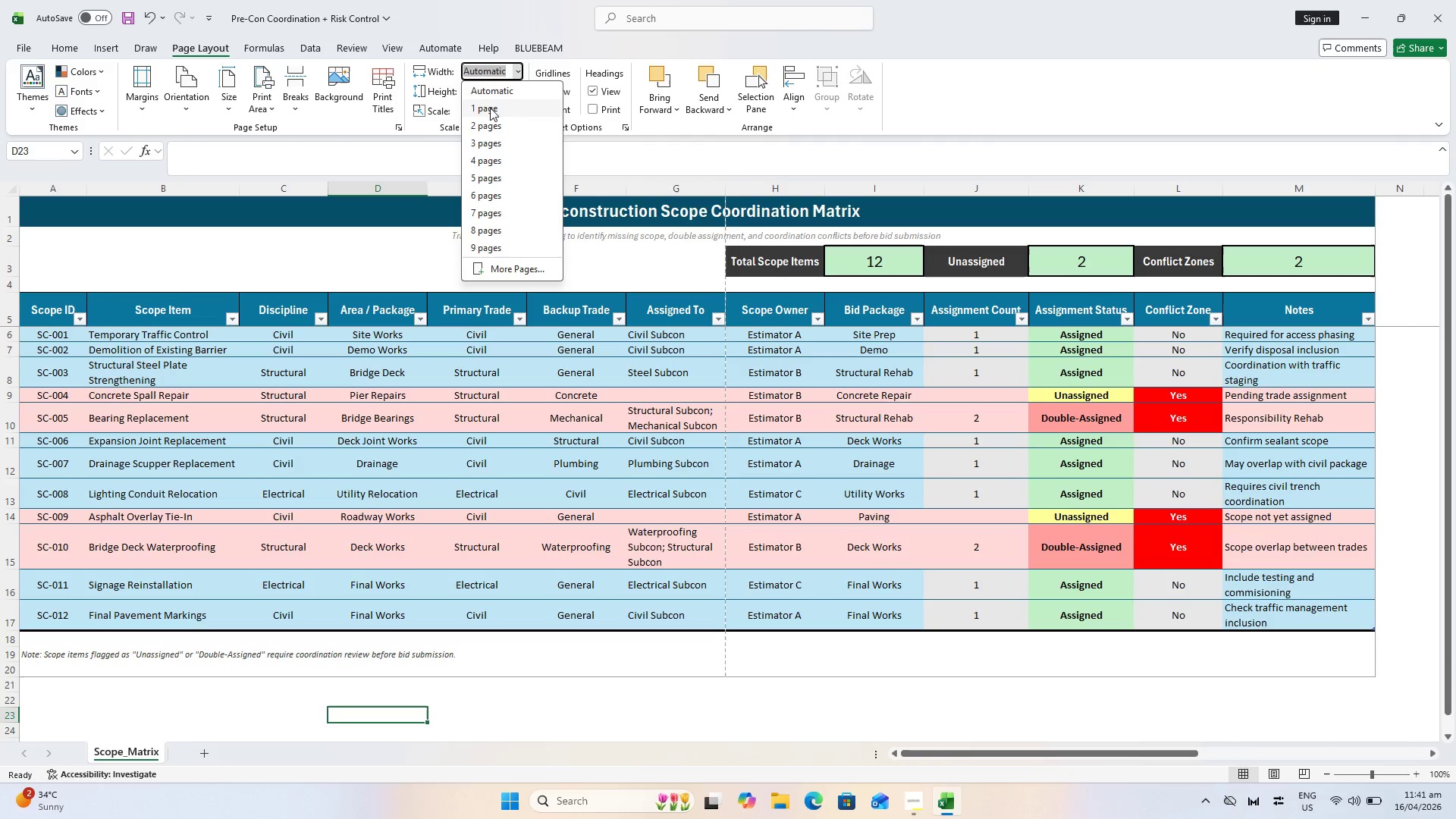 
left_click([488, 115])
 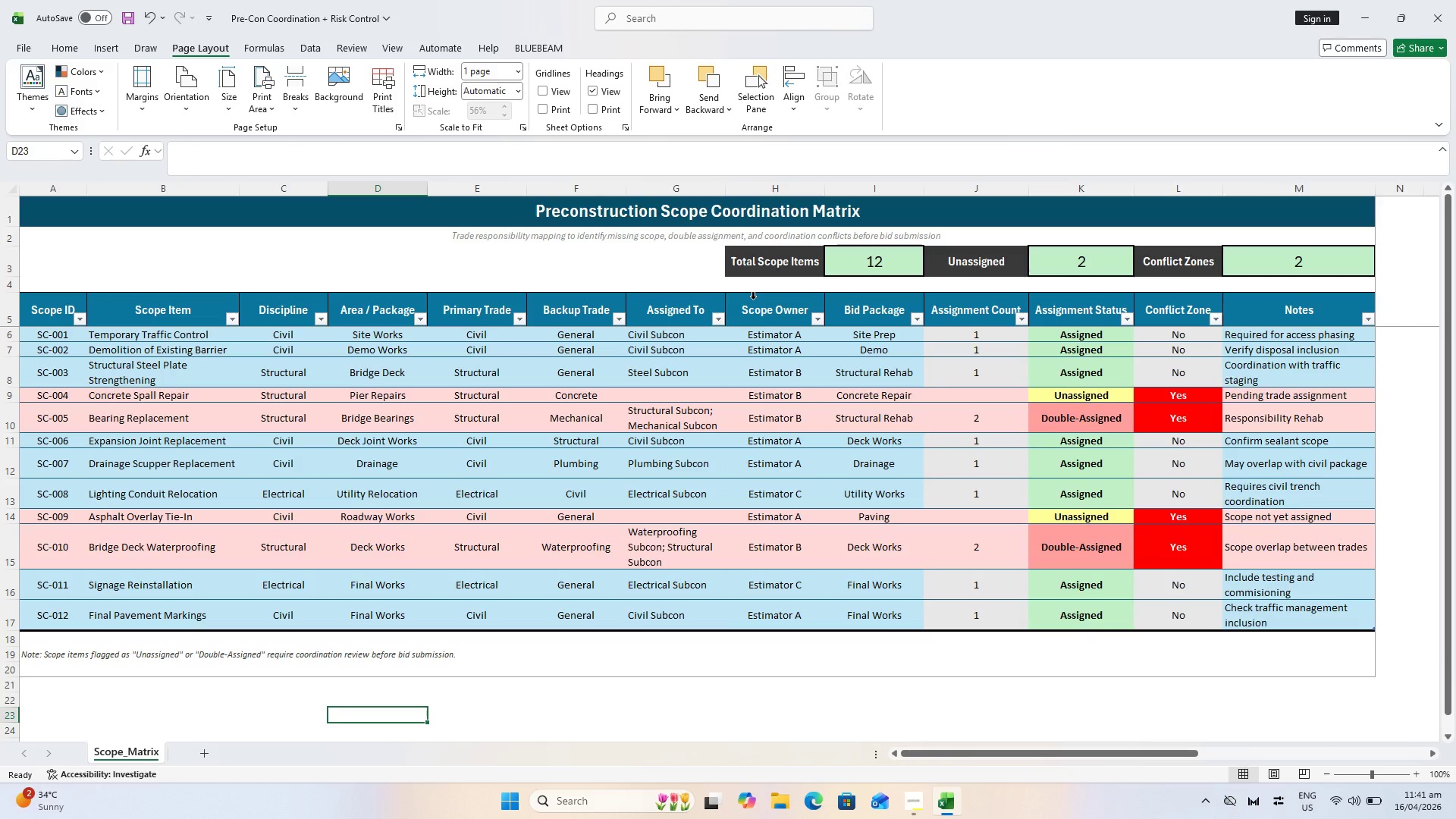 
key(Control+ControlLeft)
 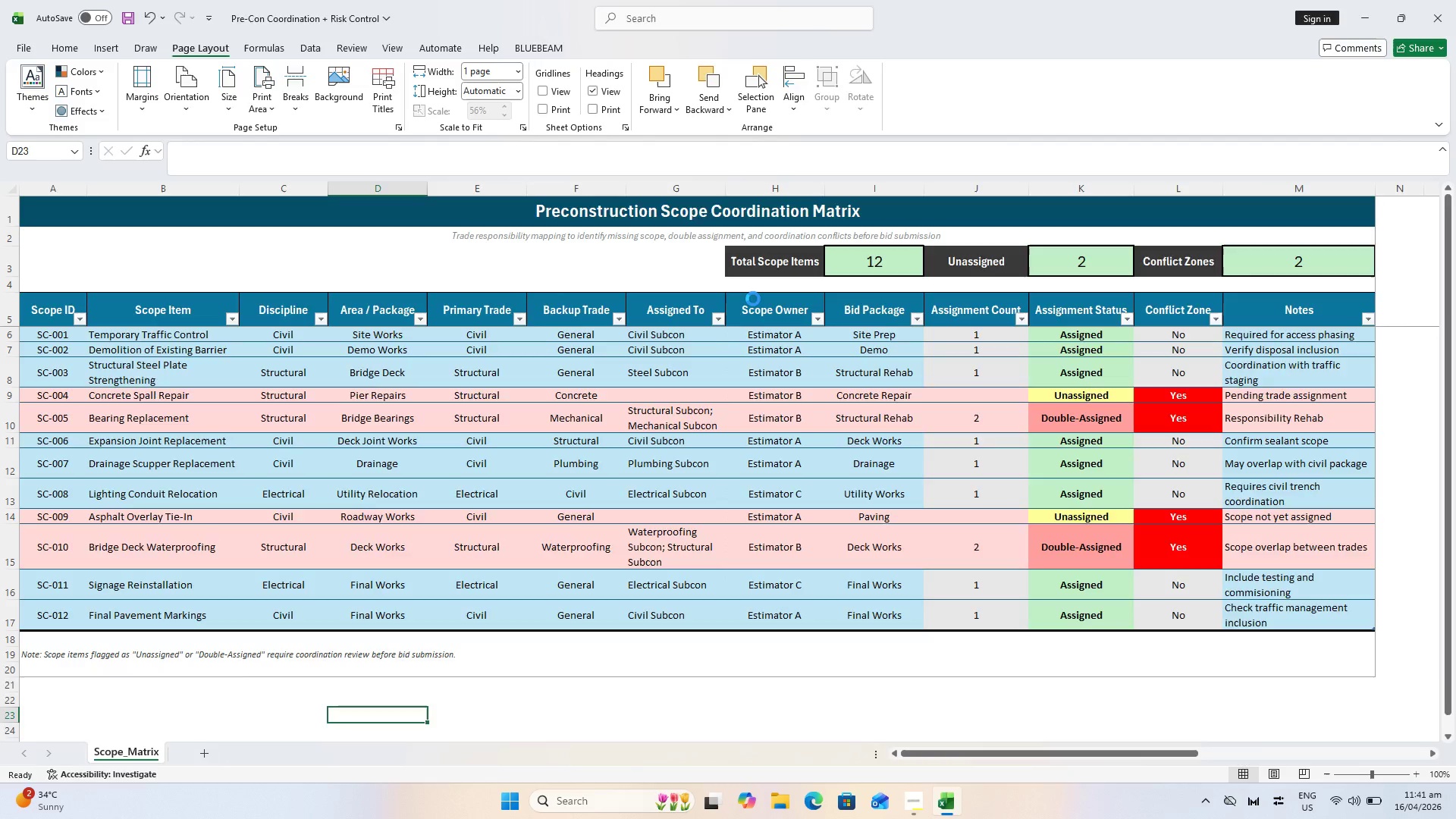 
key(Control+P)
 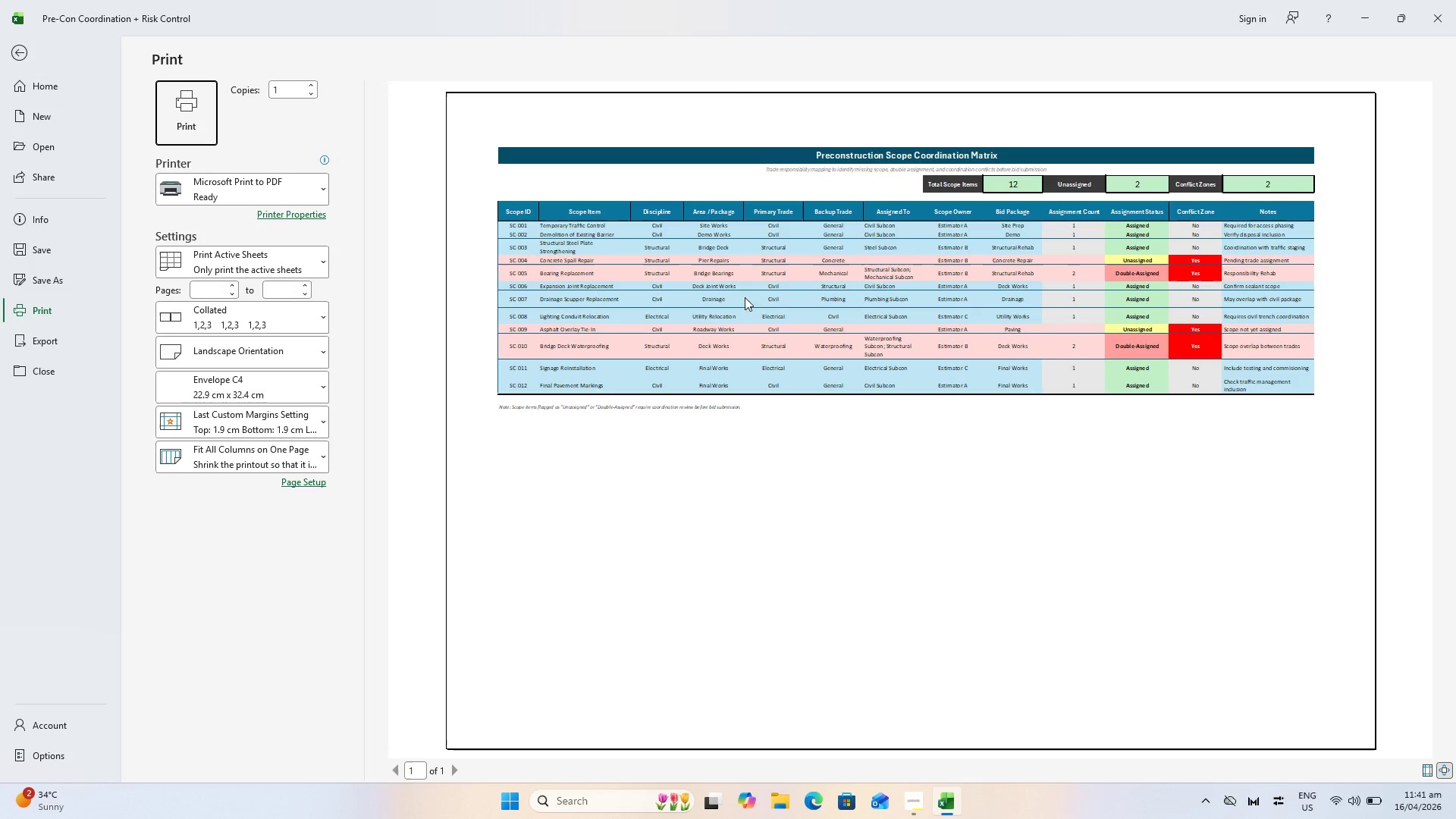 
key(Escape)
 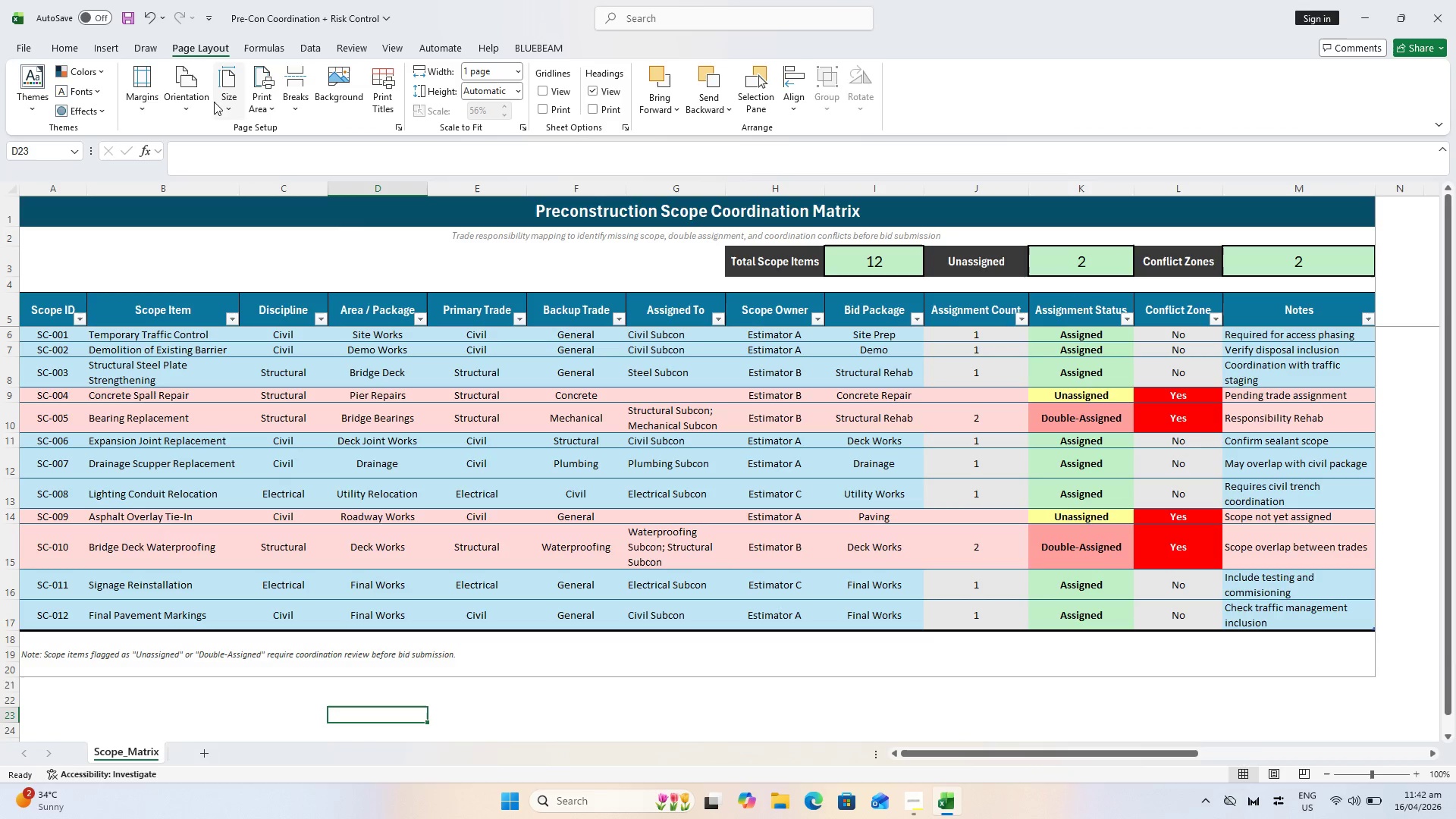 
left_click([205, 98])
 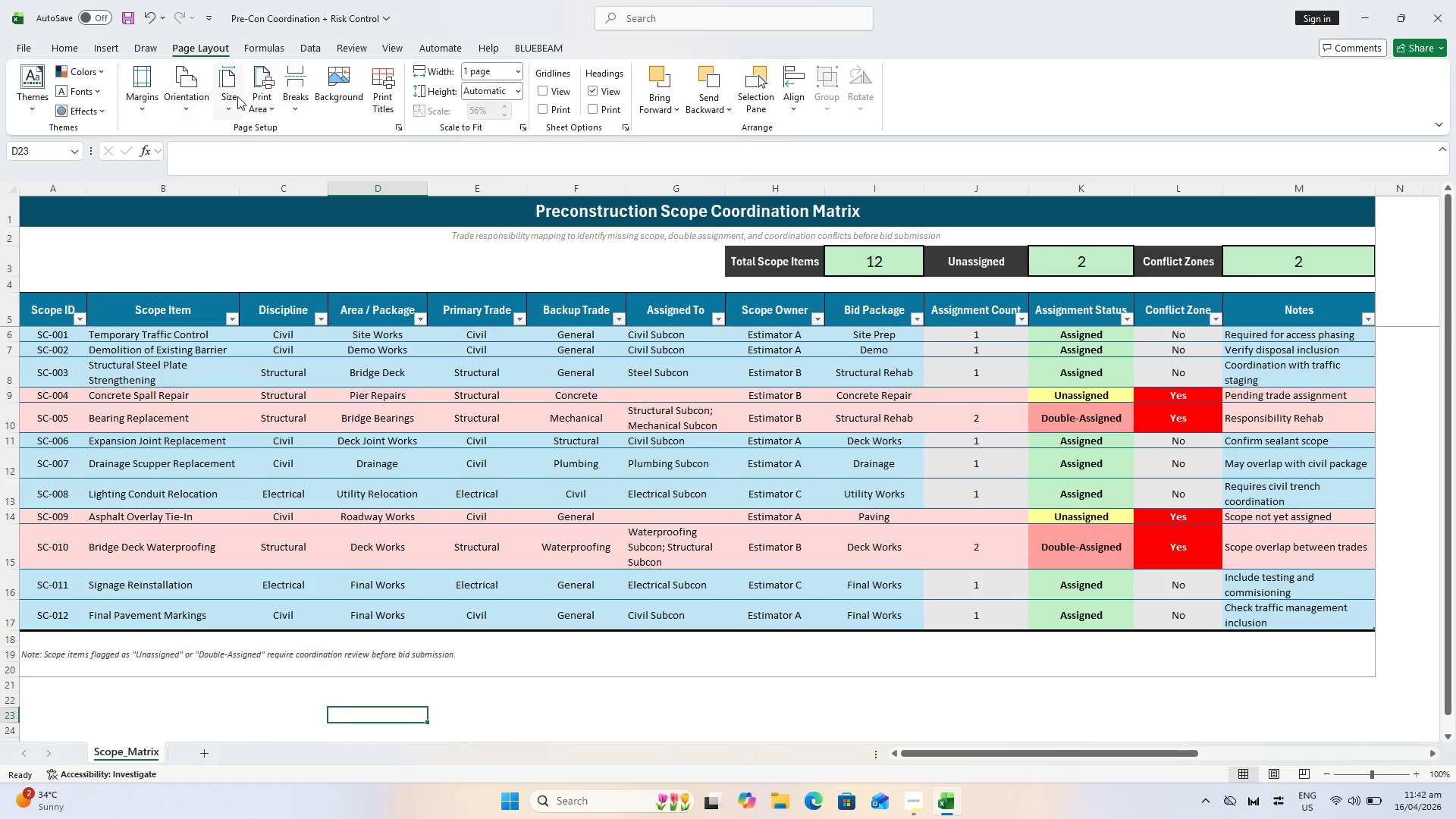 
double_click([237, 96])
 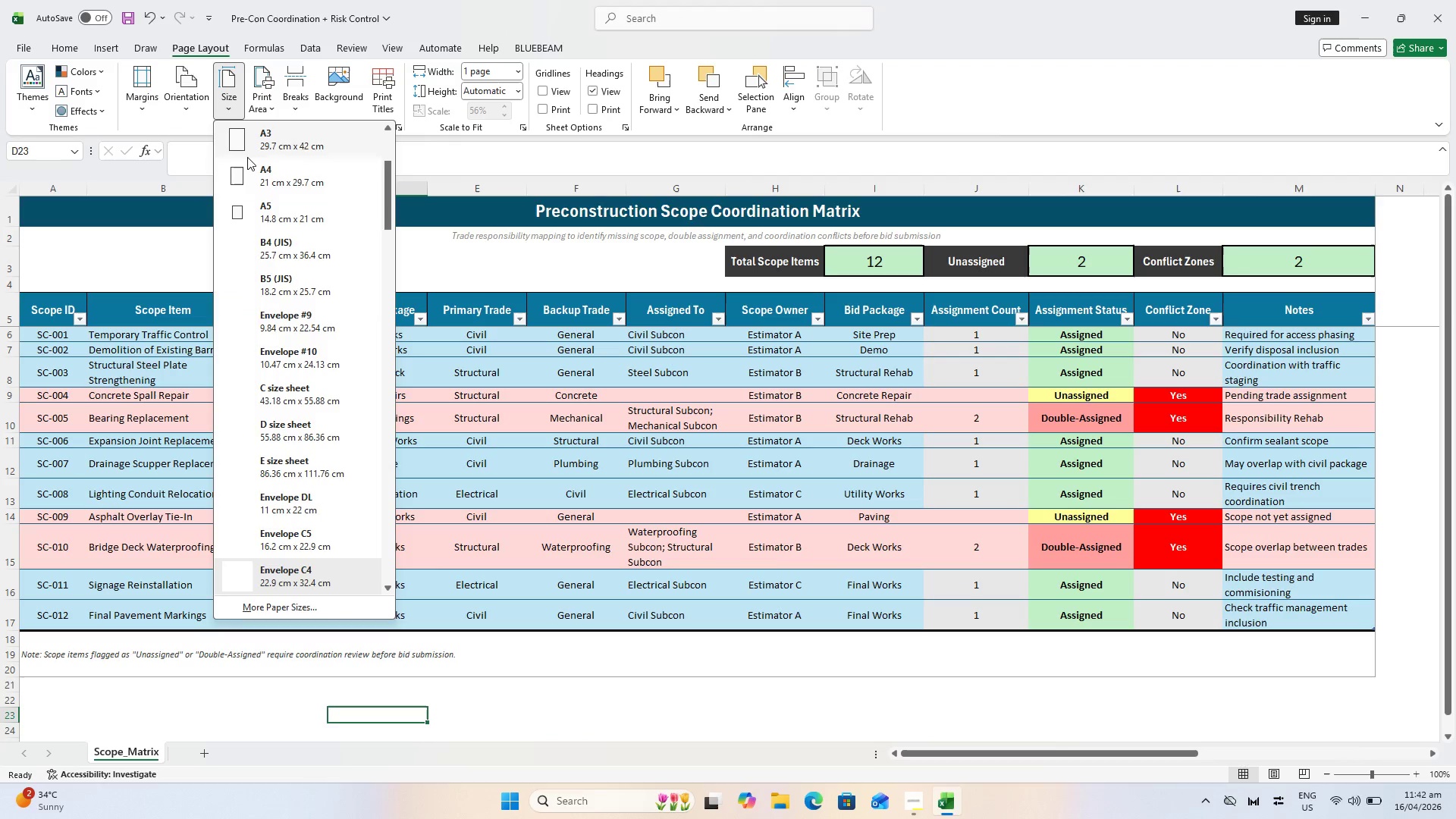 
scroll: coordinate [247, 157], scroll_direction: up, amount: 4.0
 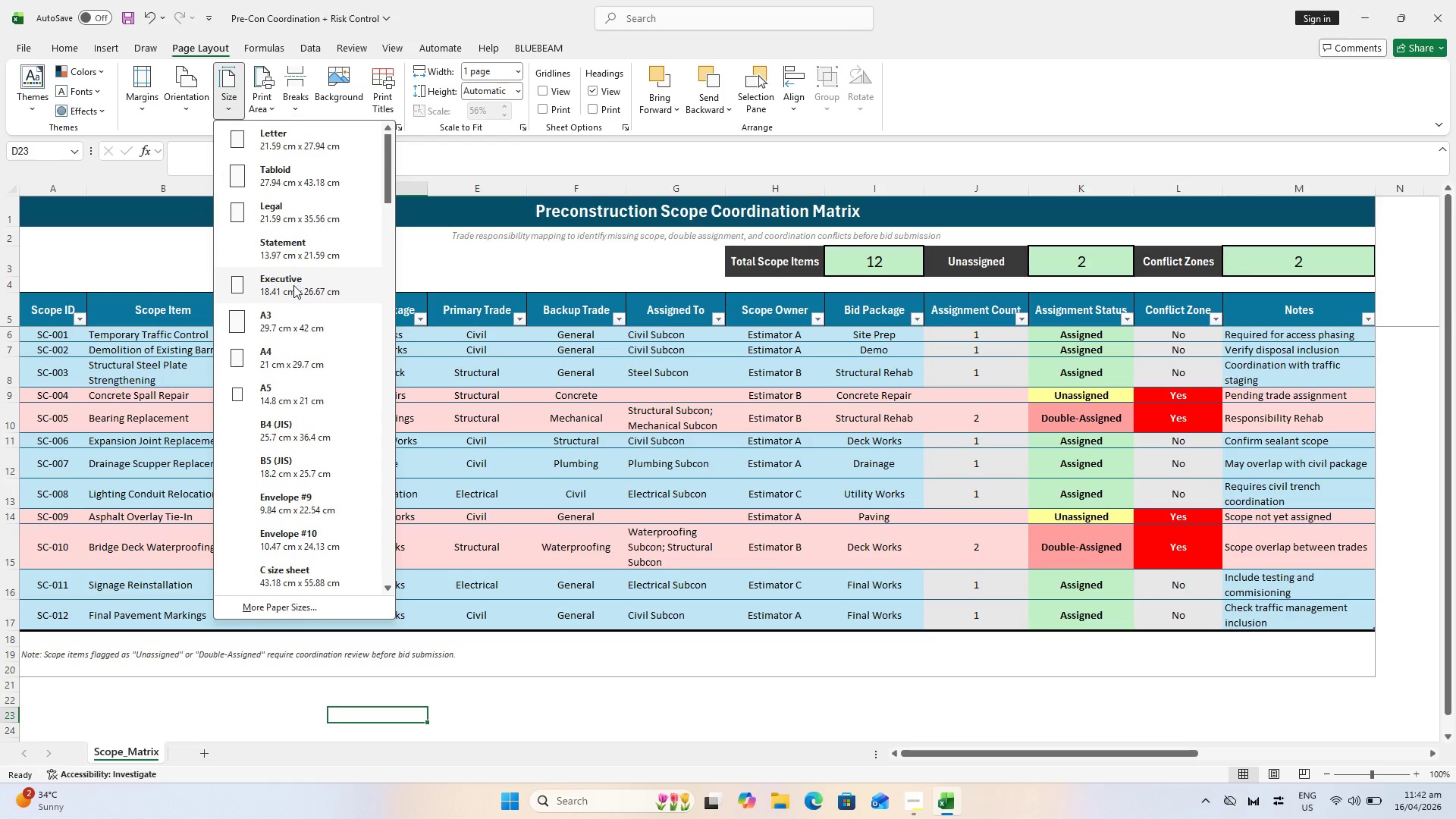 
wait(5.18)
 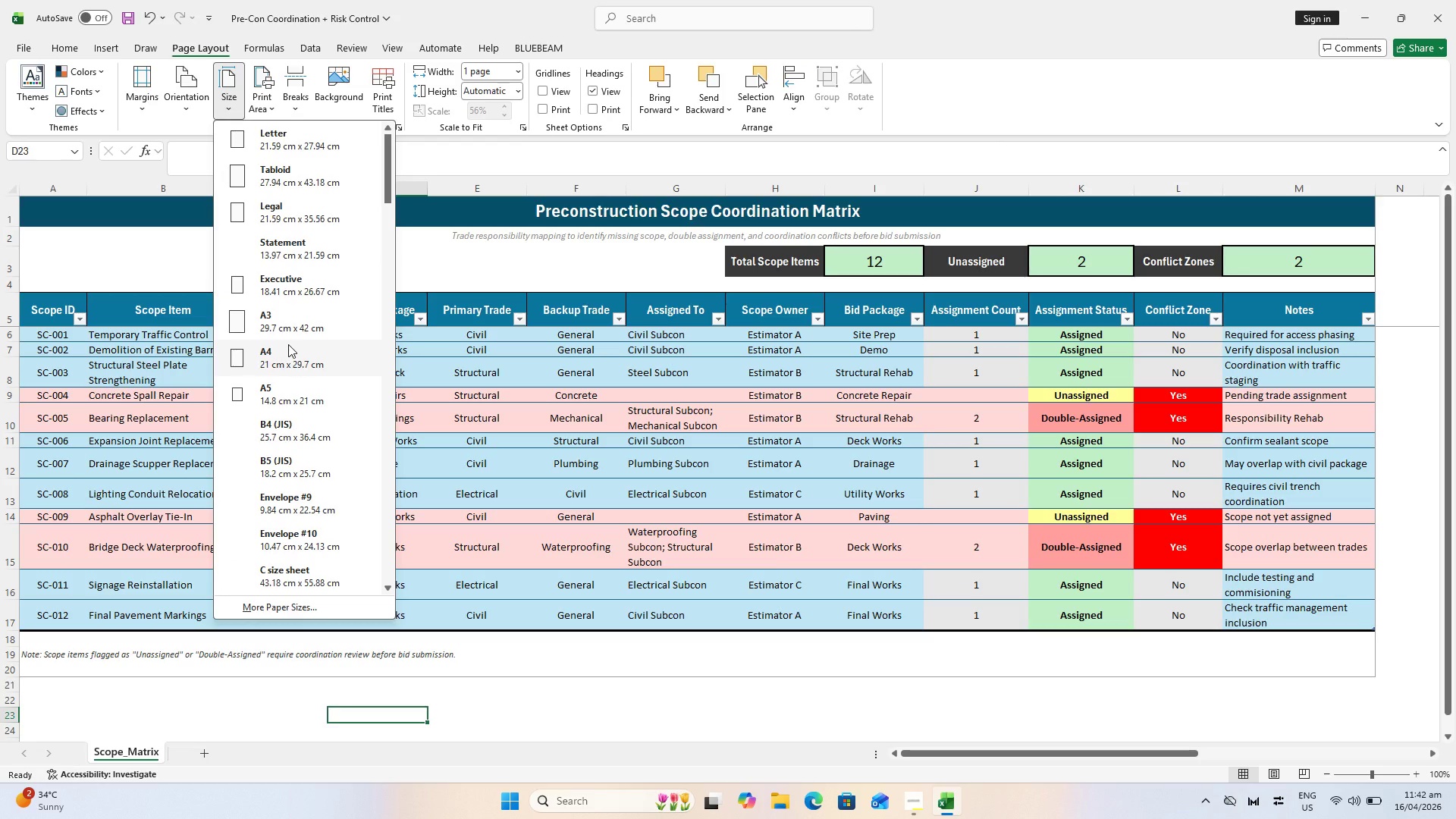 
left_click([297, 209])
 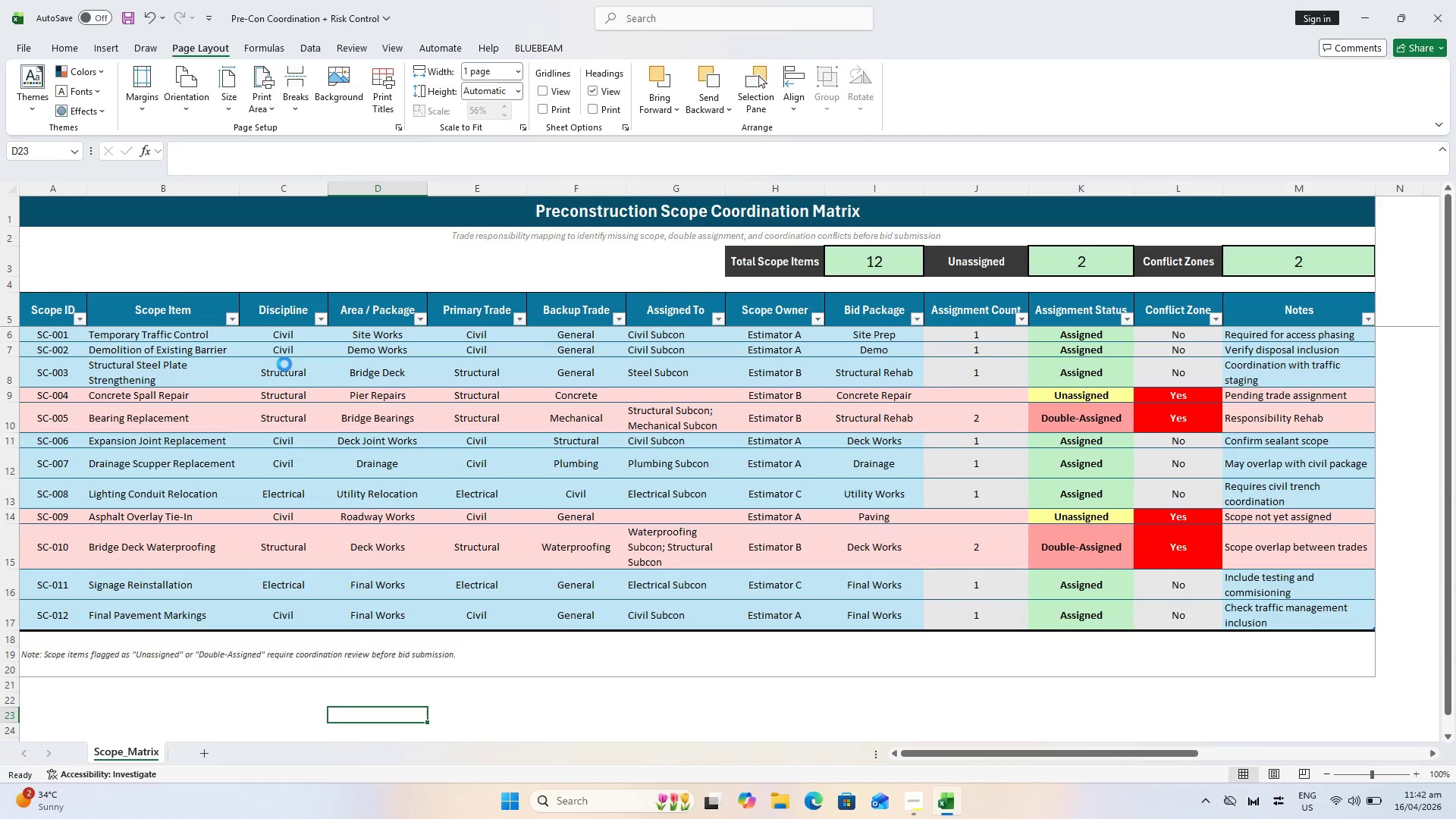 
key(Control+P)
 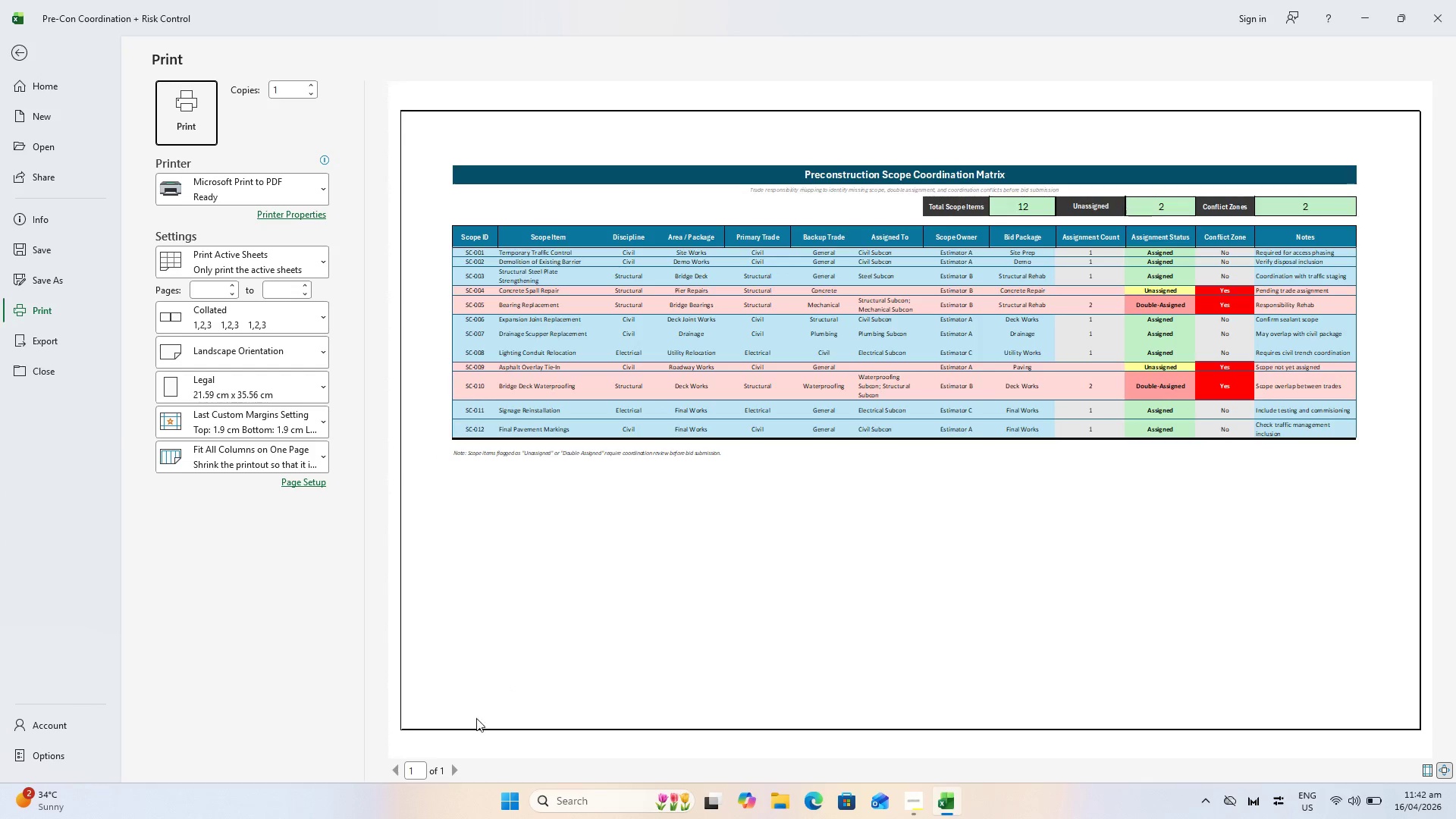 
key(Escape)
 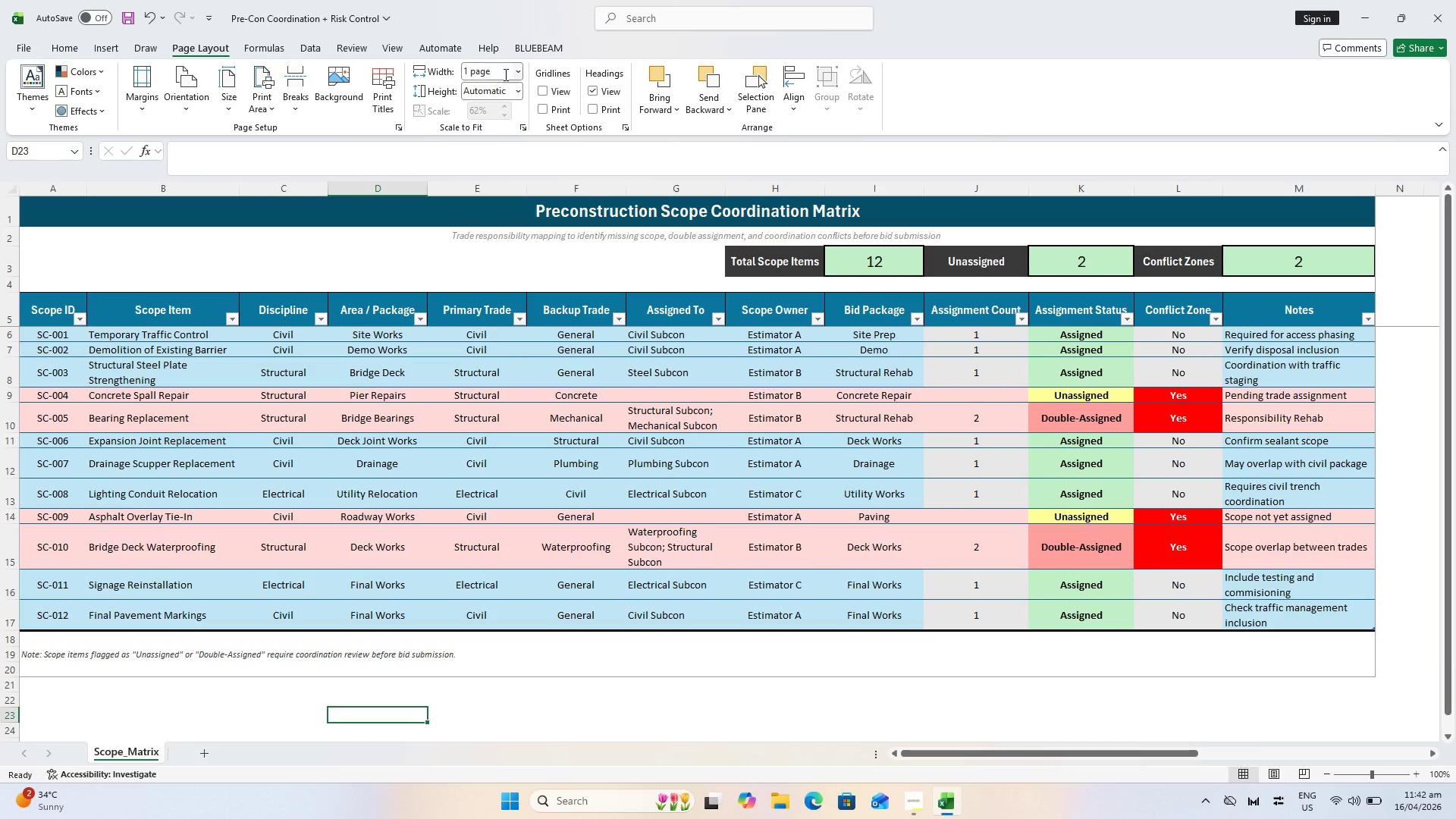 
left_click([514, 77])
 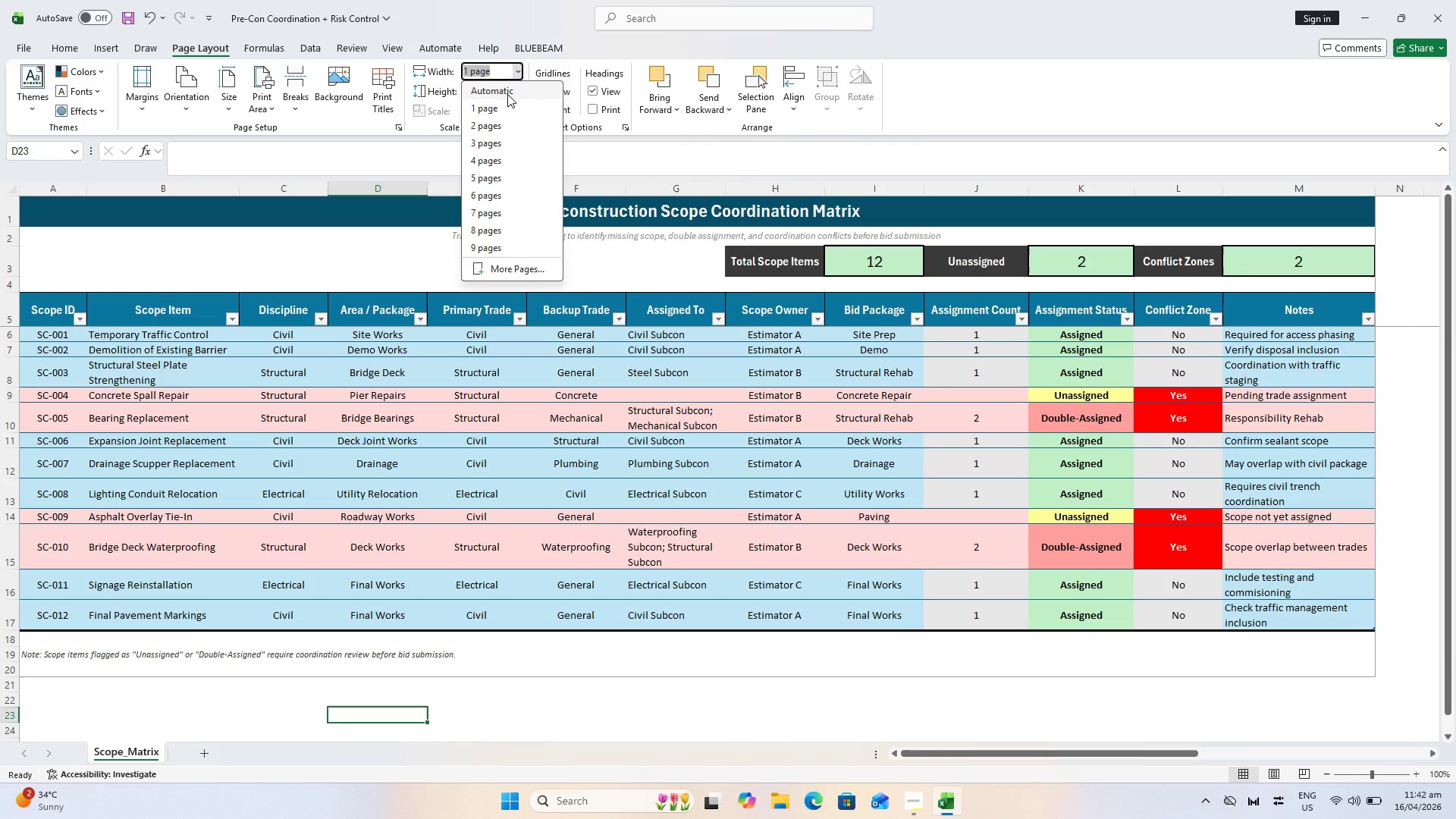 
left_click([507, 94])
 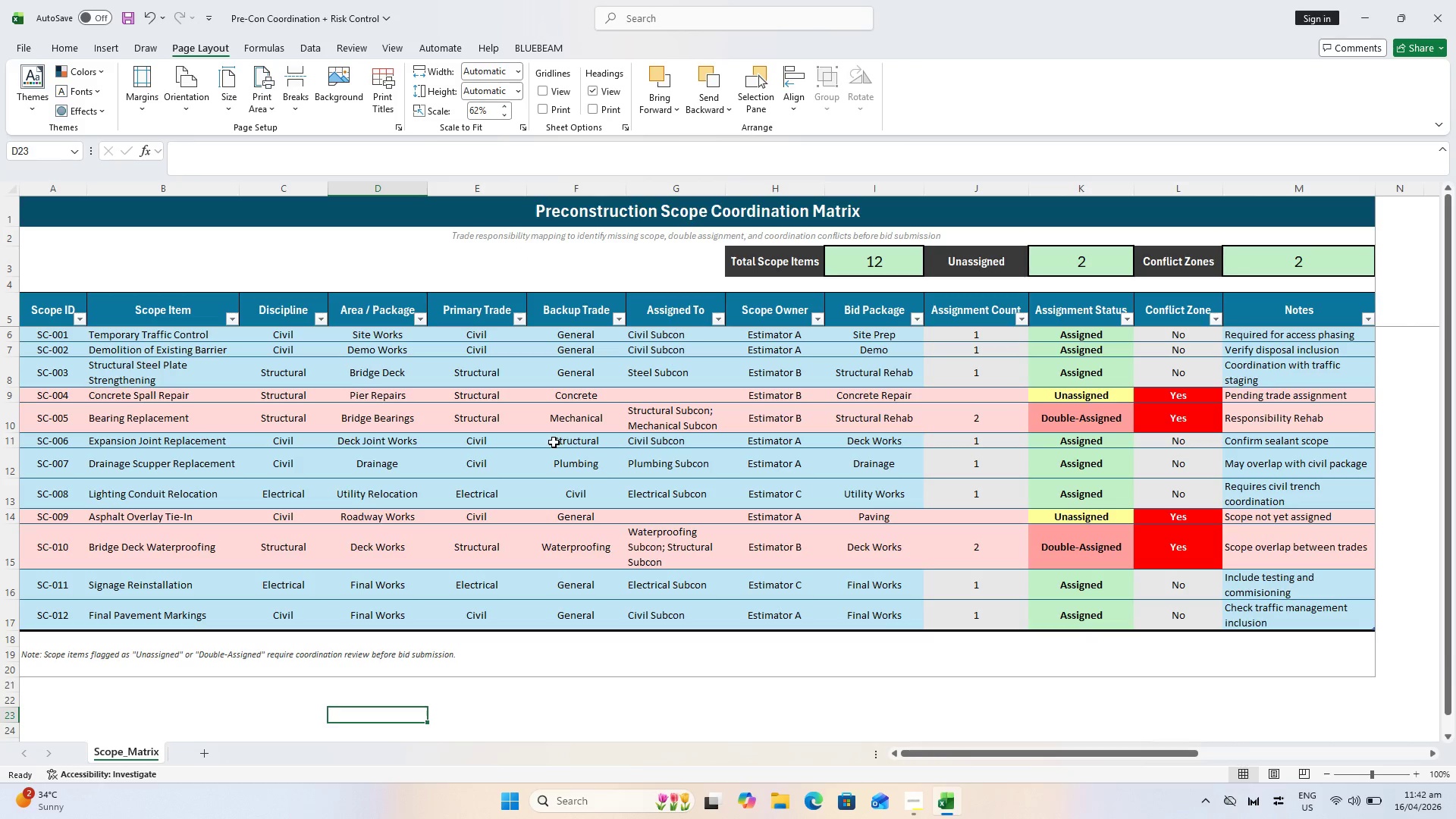 
key(Control+ControlLeft)
 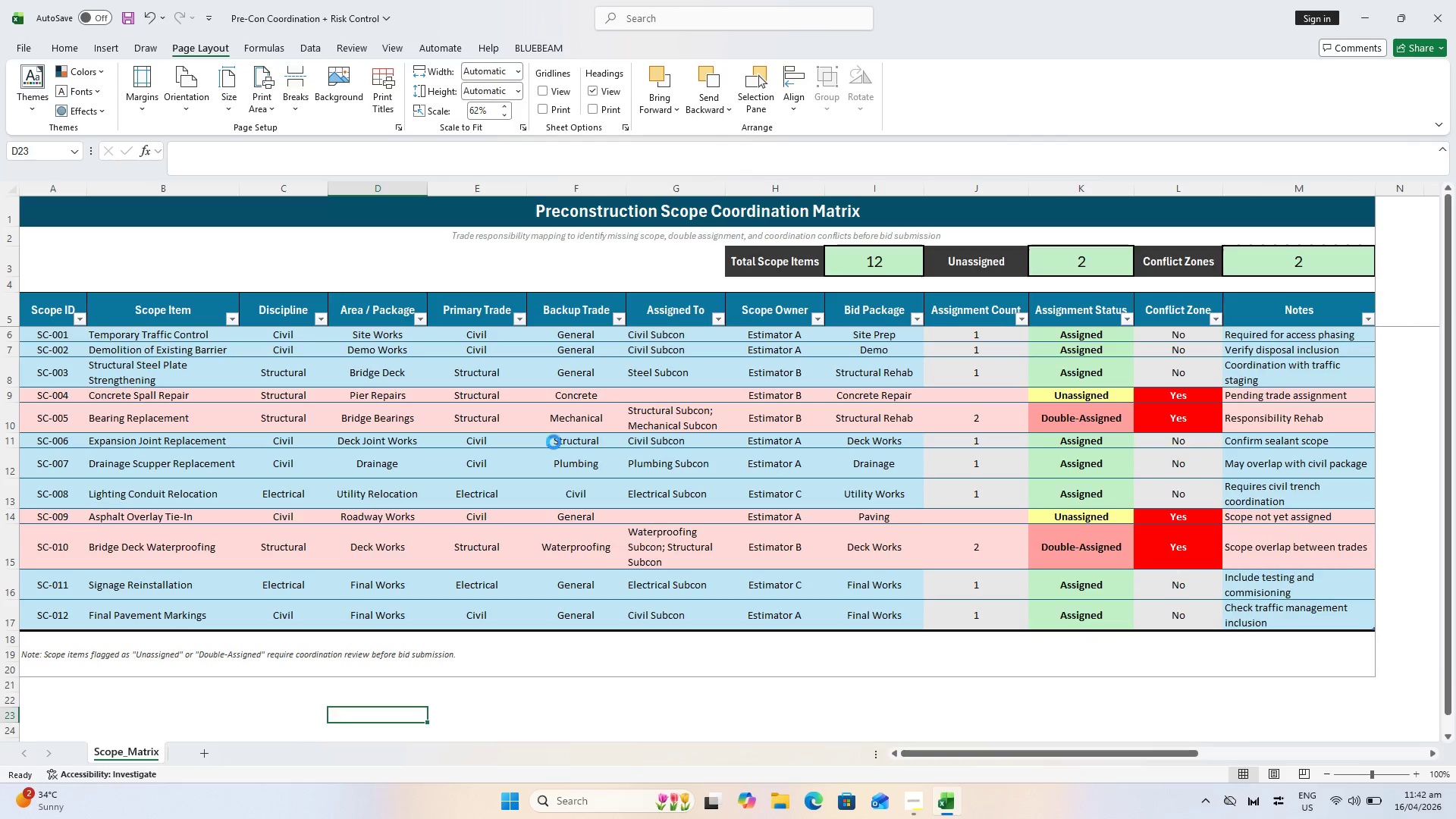 
key(Control+P)
 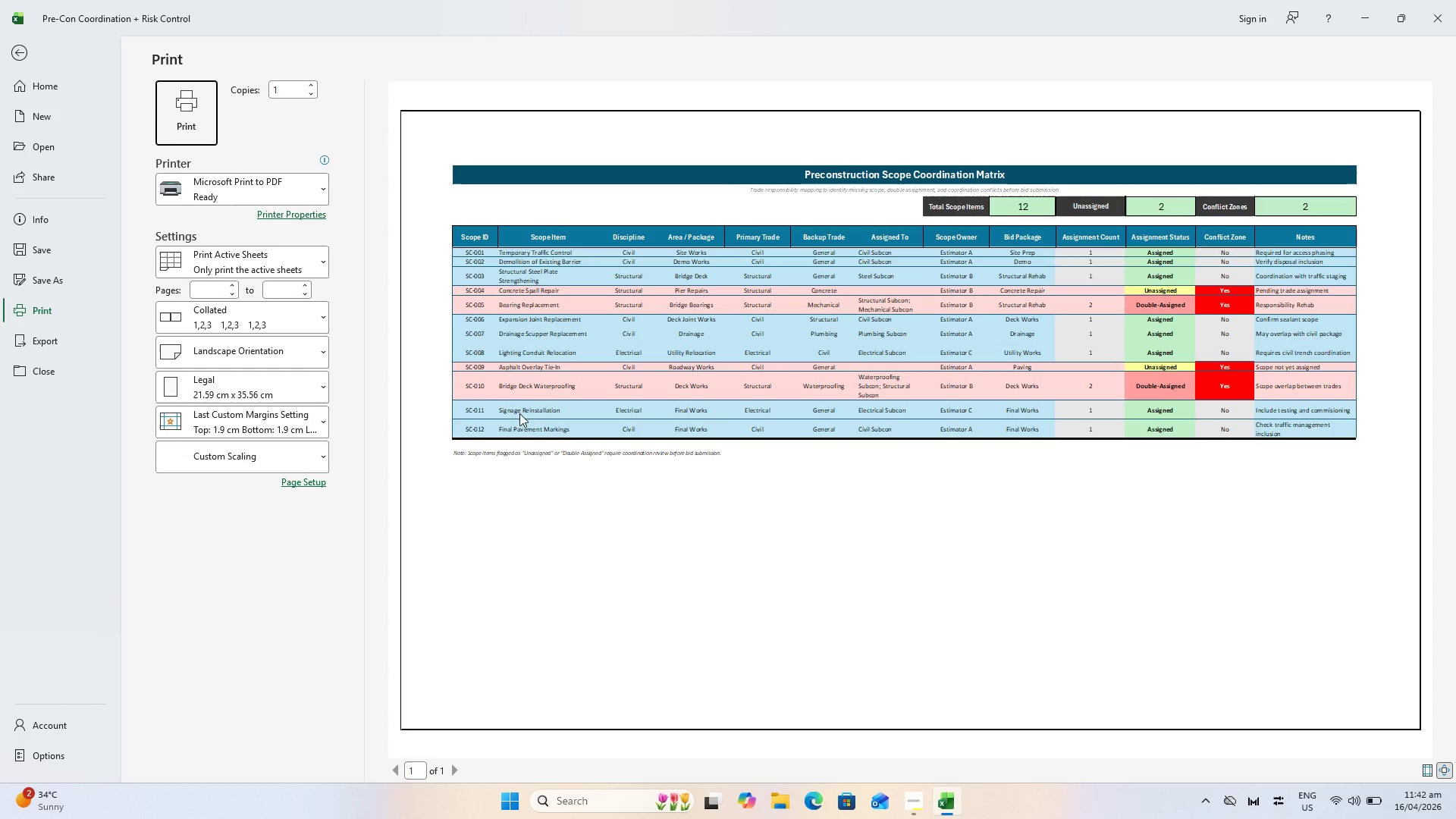 
key(Escape)
 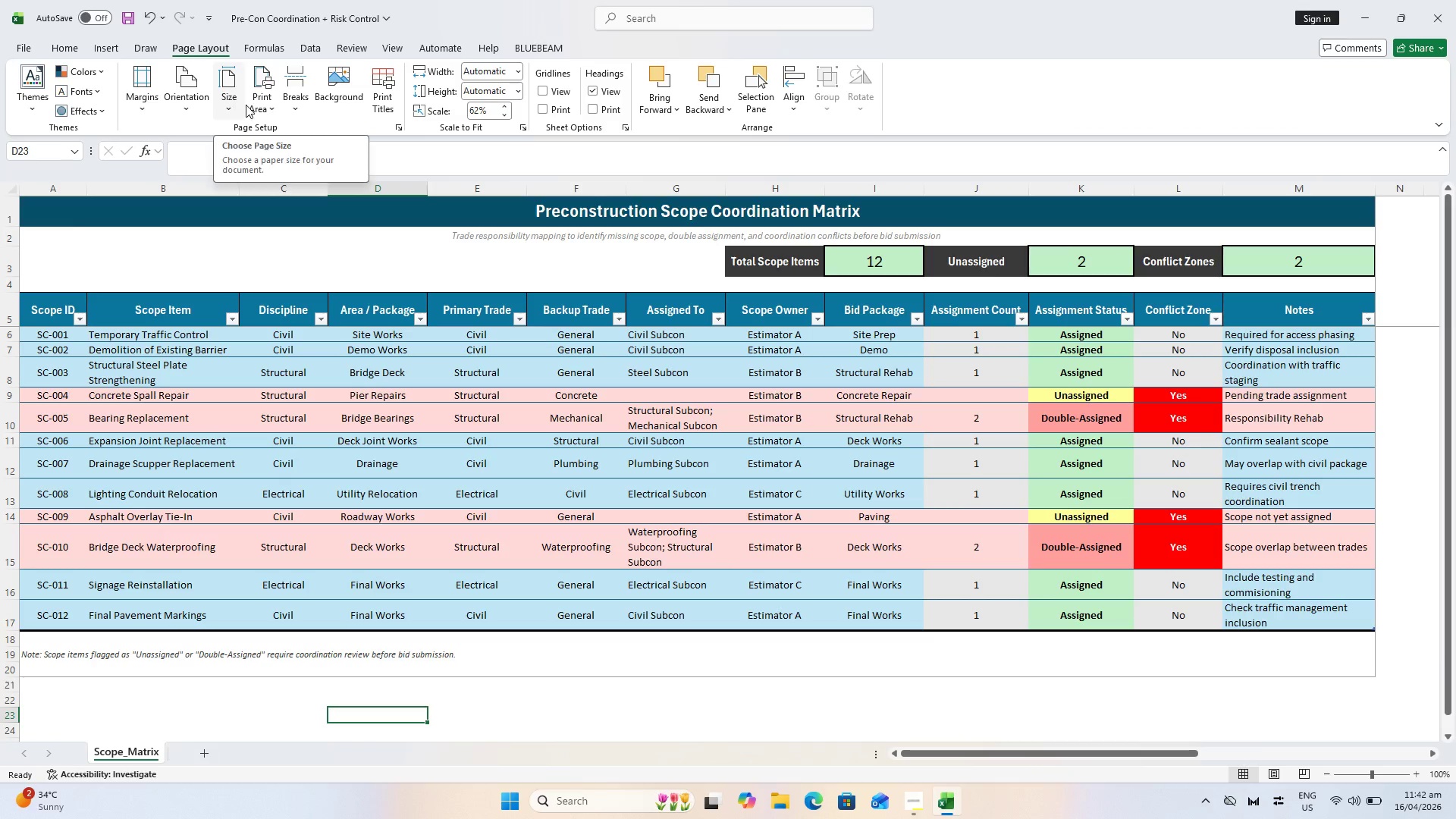 
left_click([239, 105])
 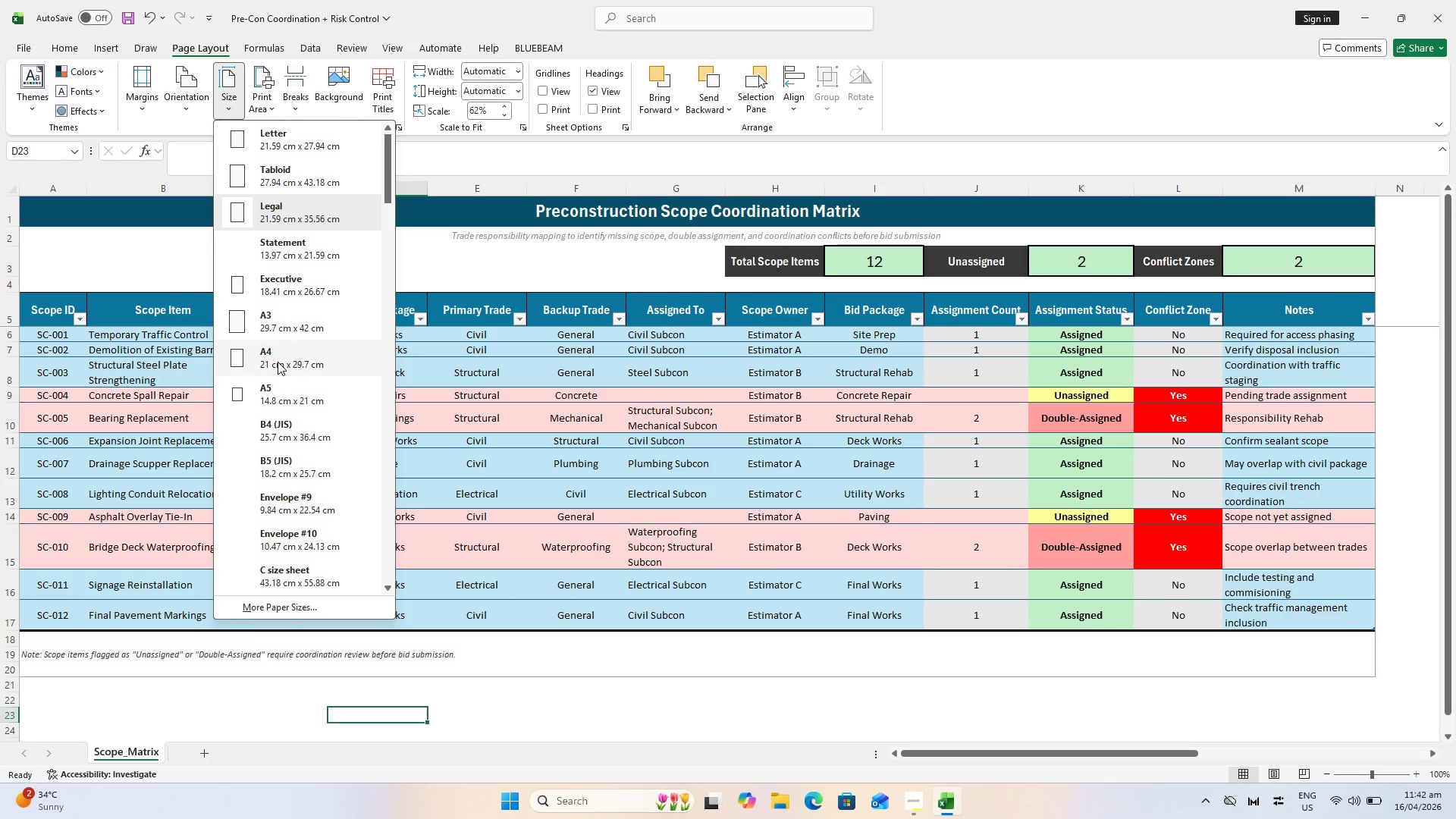 
wait(5.66)
 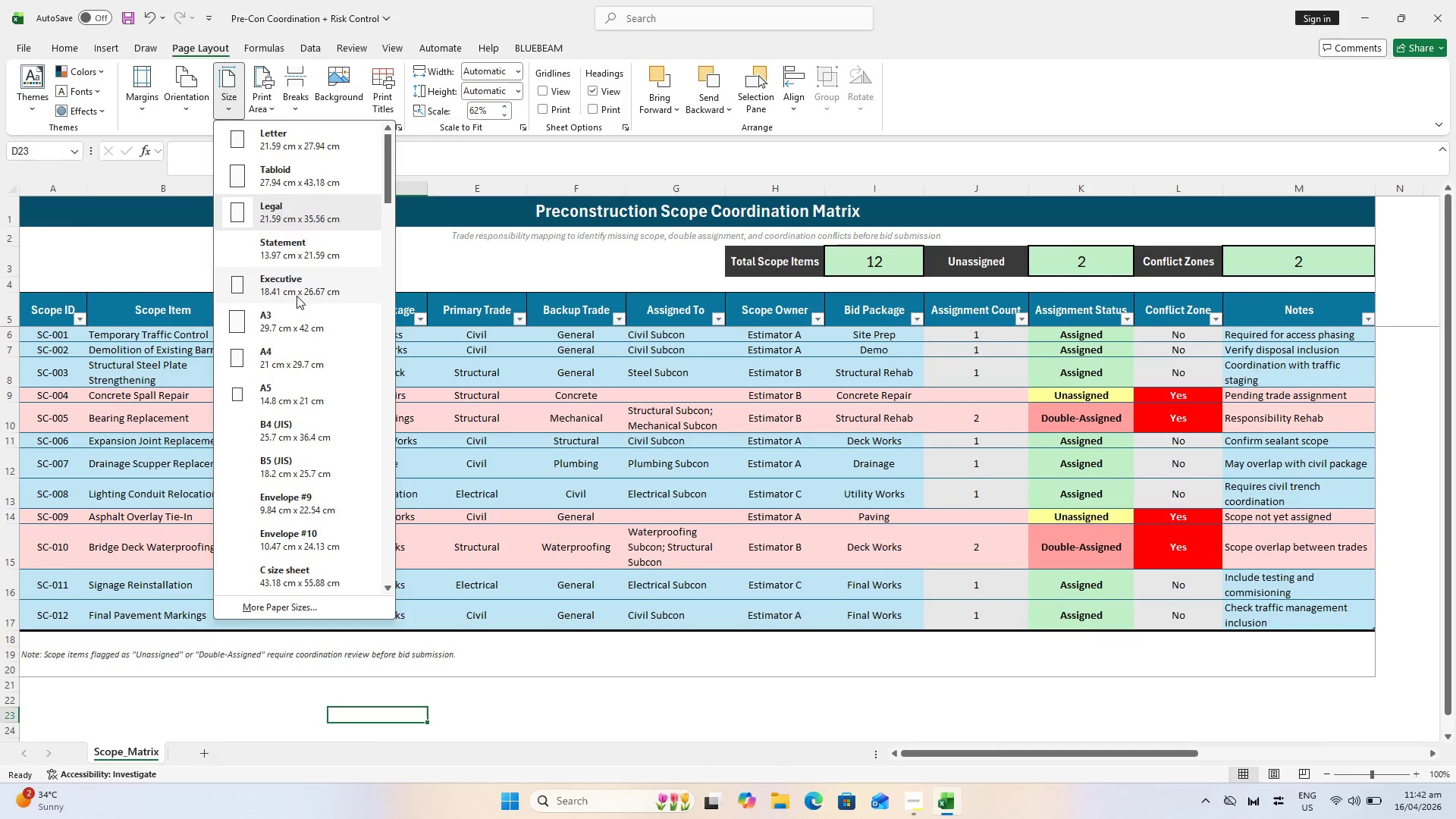 
left_click([278, 361])
 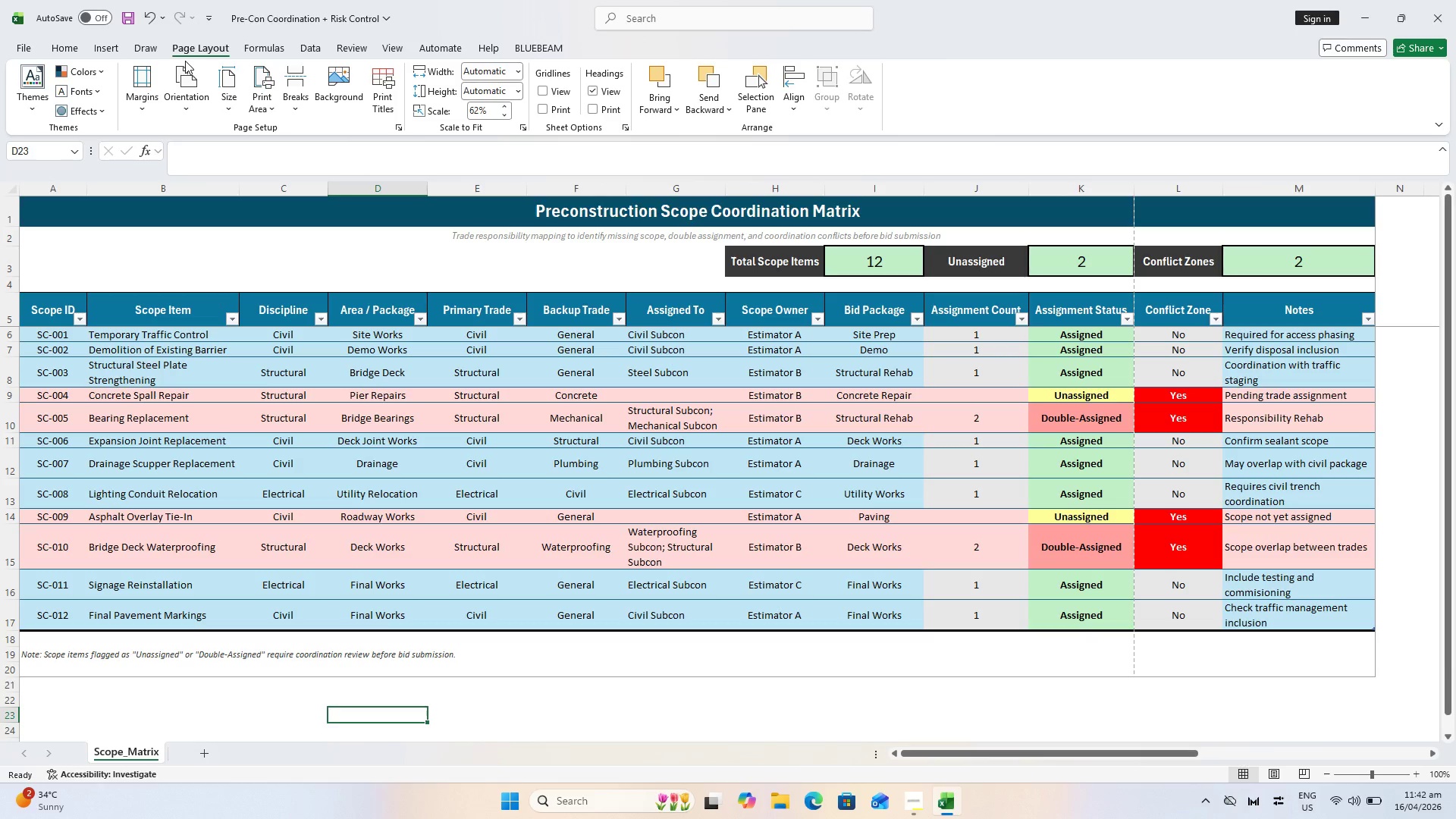 
double_click([189, 67])
 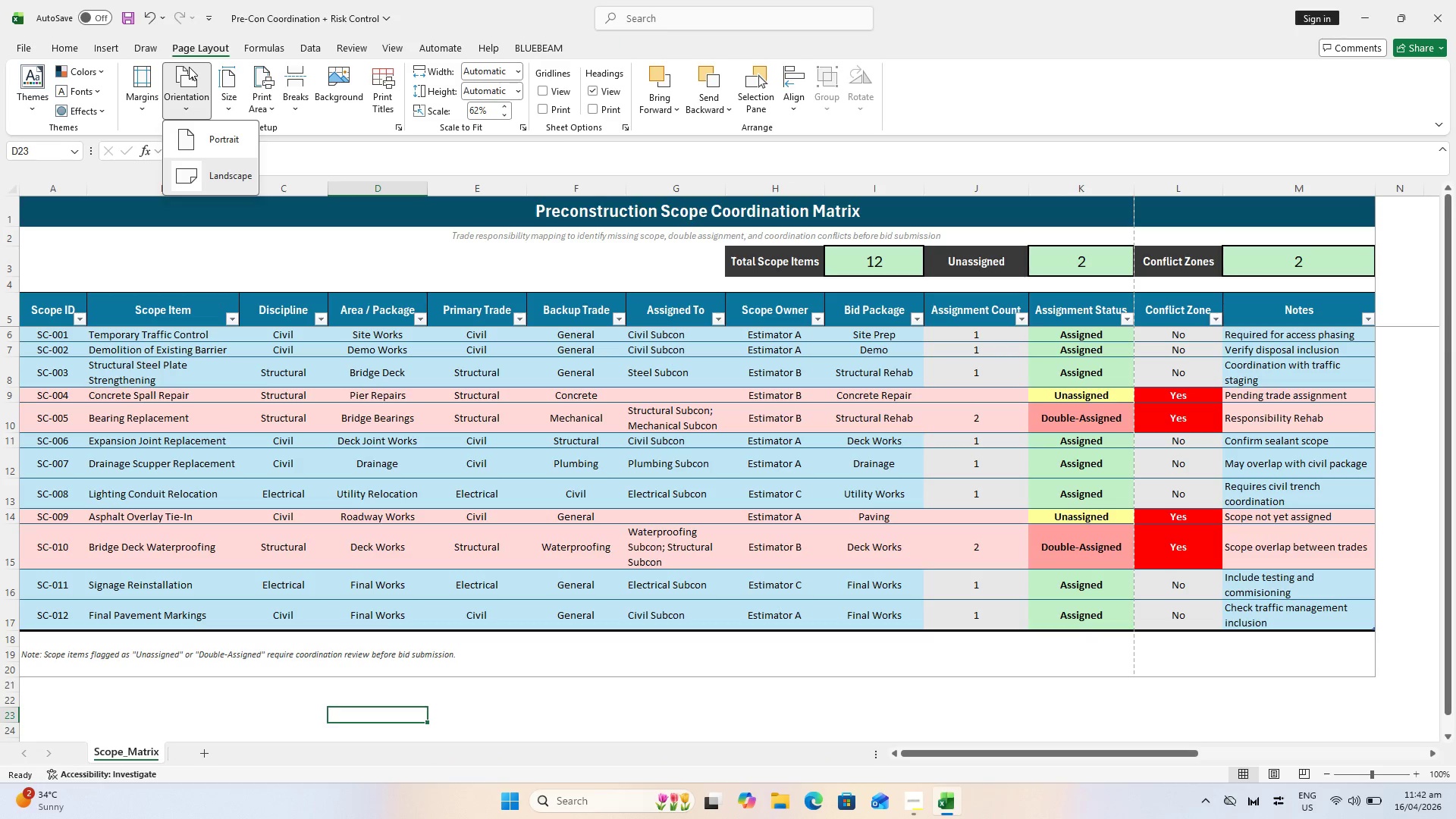 
left_click([189, 67])
 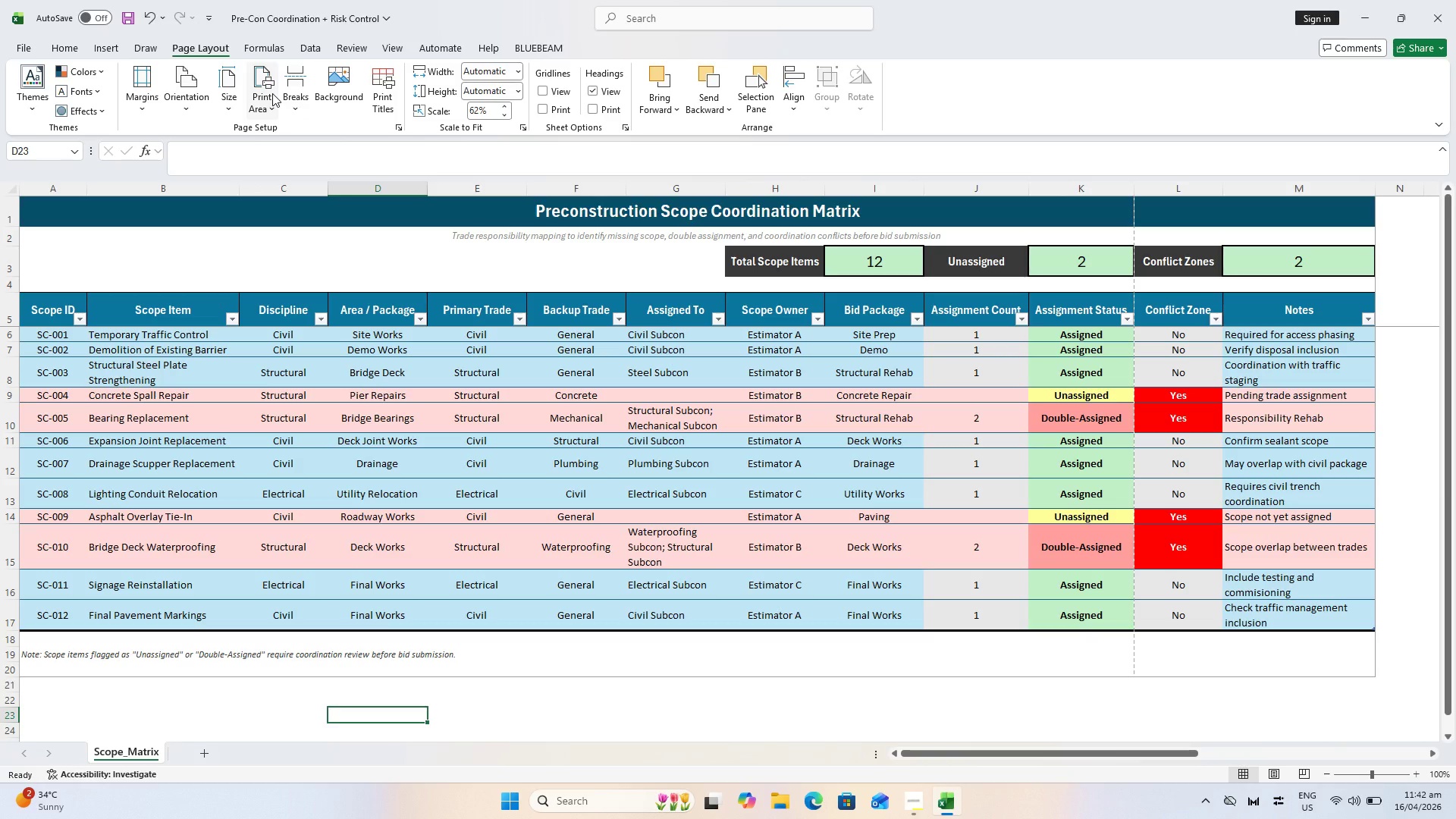 
key(Control+ControlLeft)
 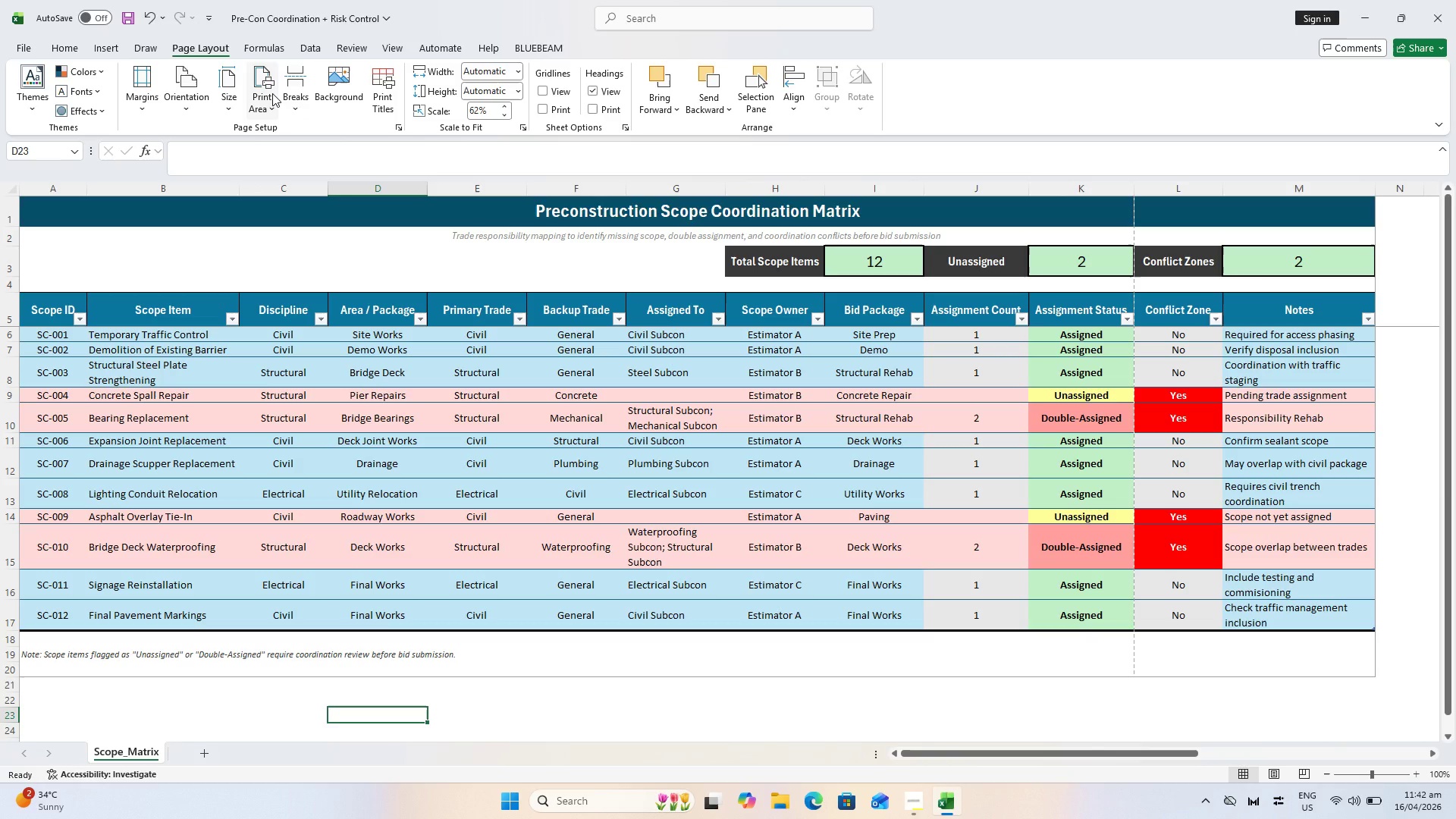 
hold_key(key=ControlLeft, duration=0.73)
 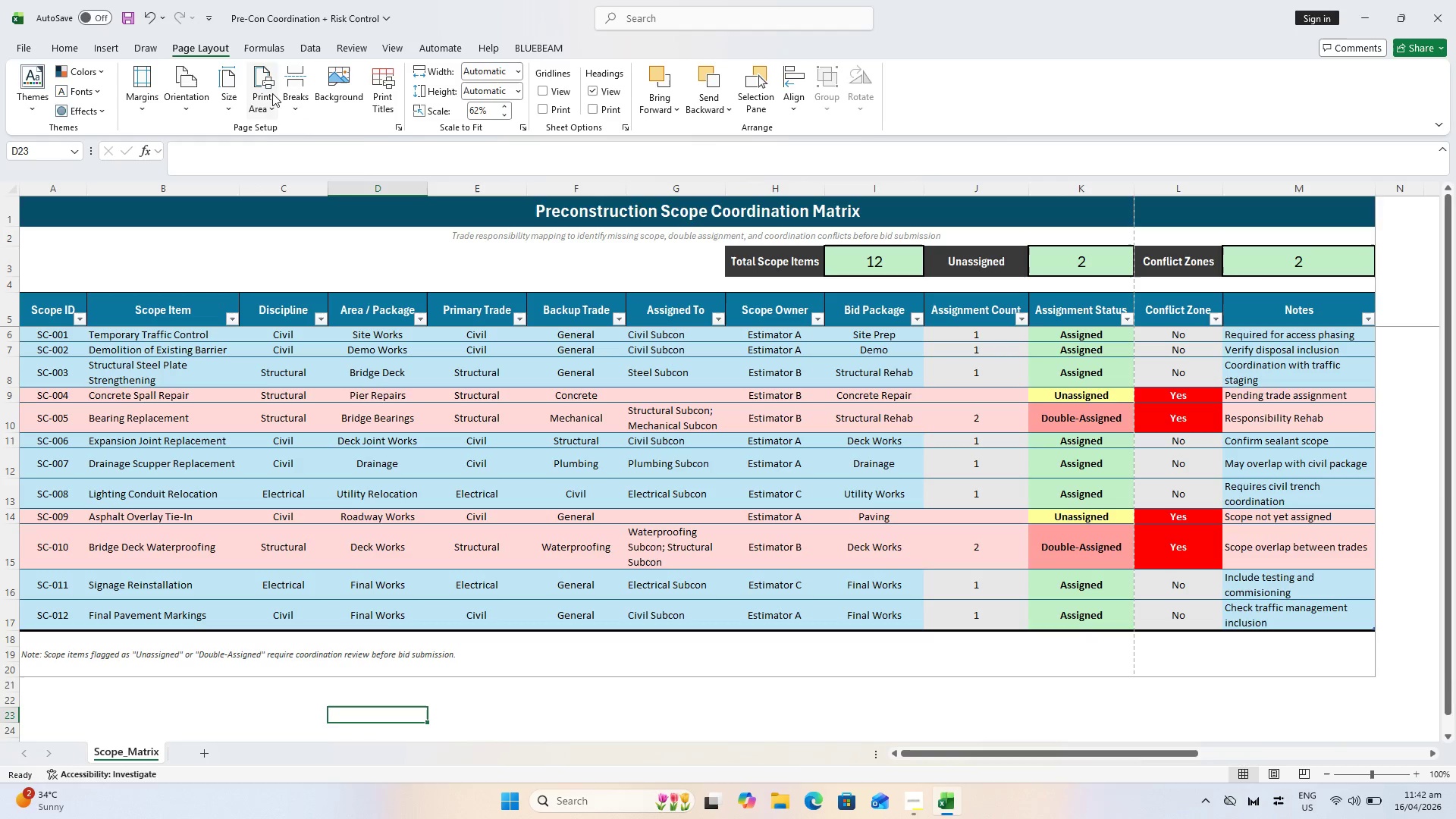 
left_click([272, 93])
 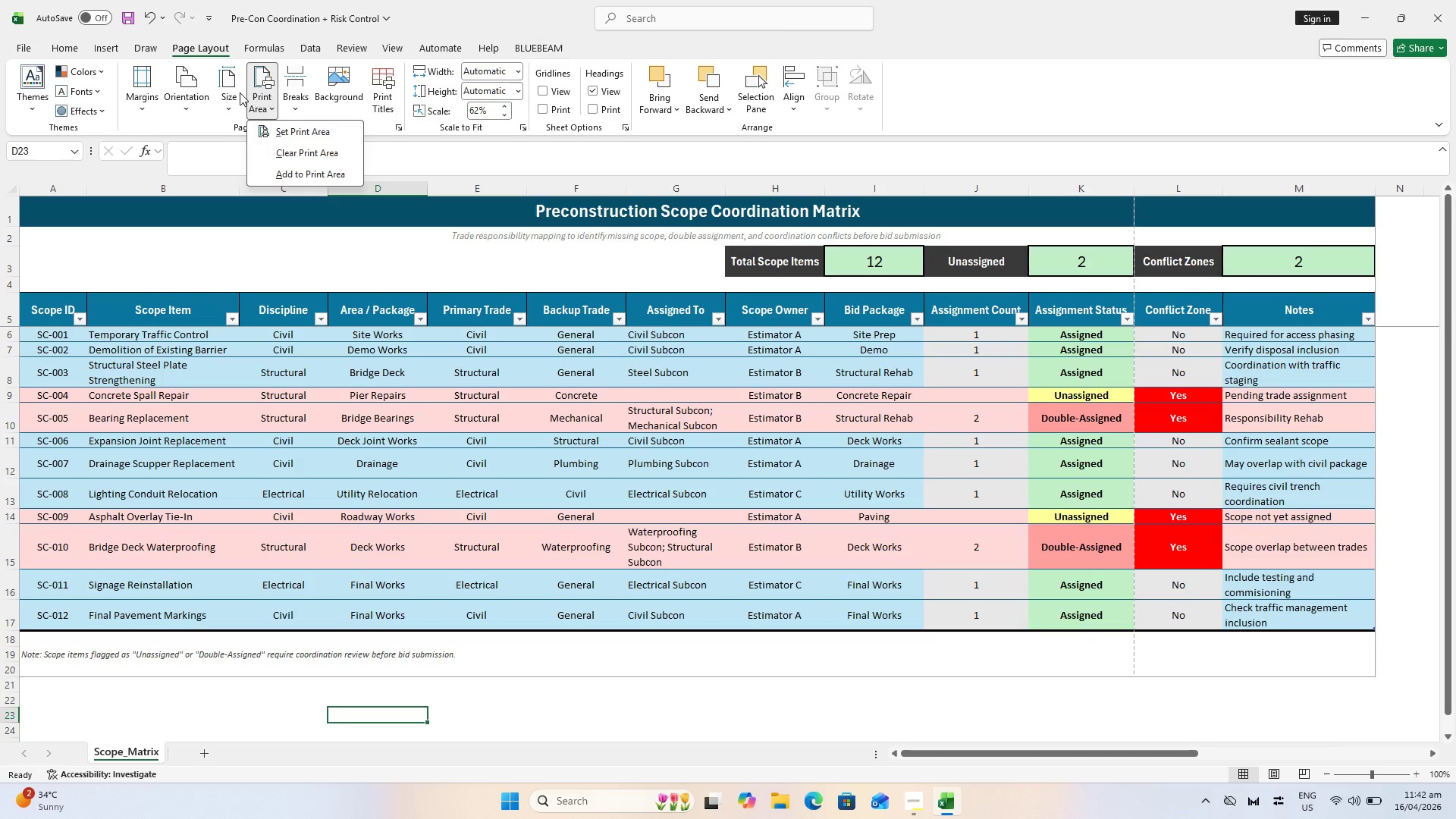 
left_click([240, 93])
 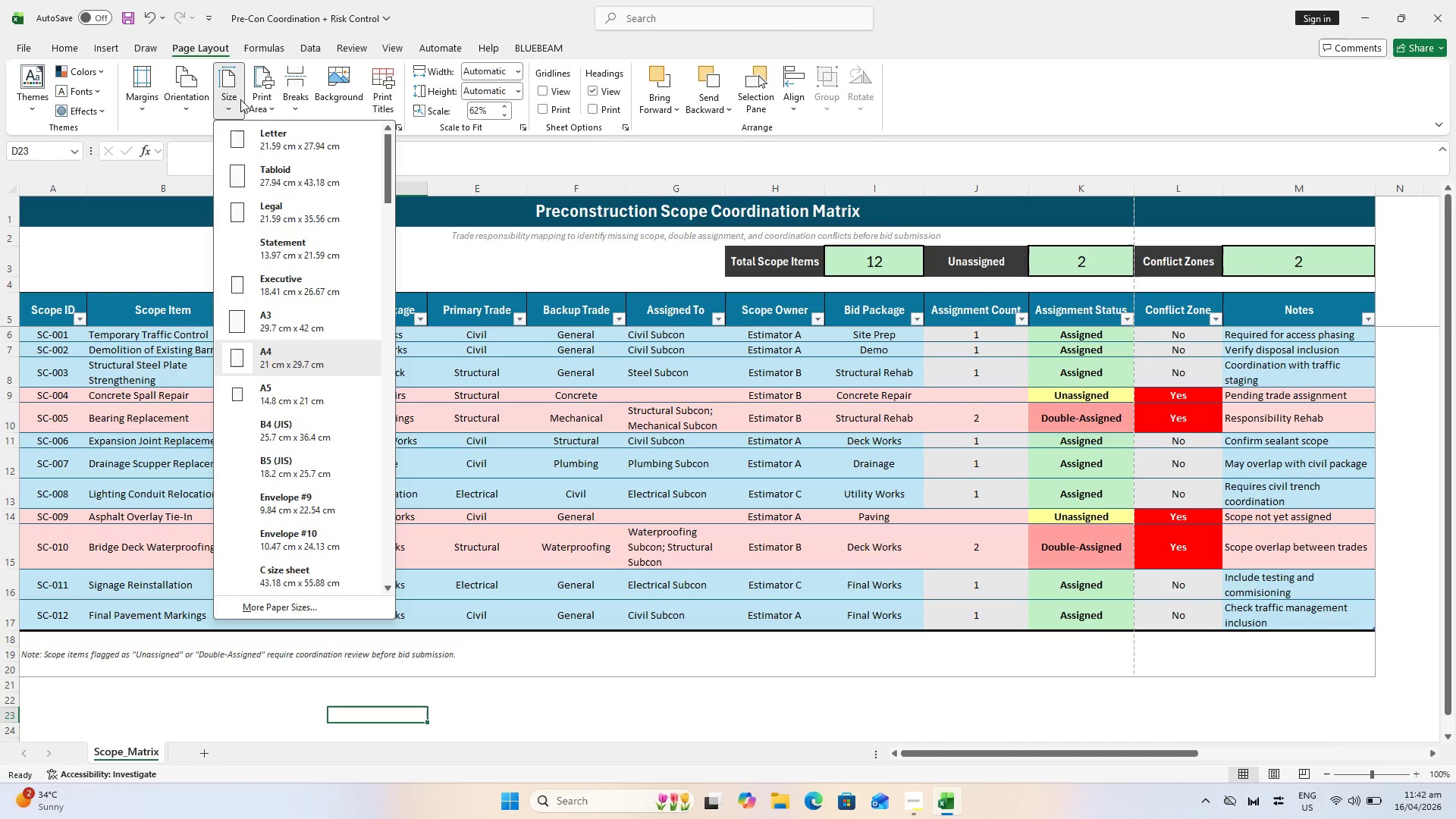 
left_click([240, 99])
 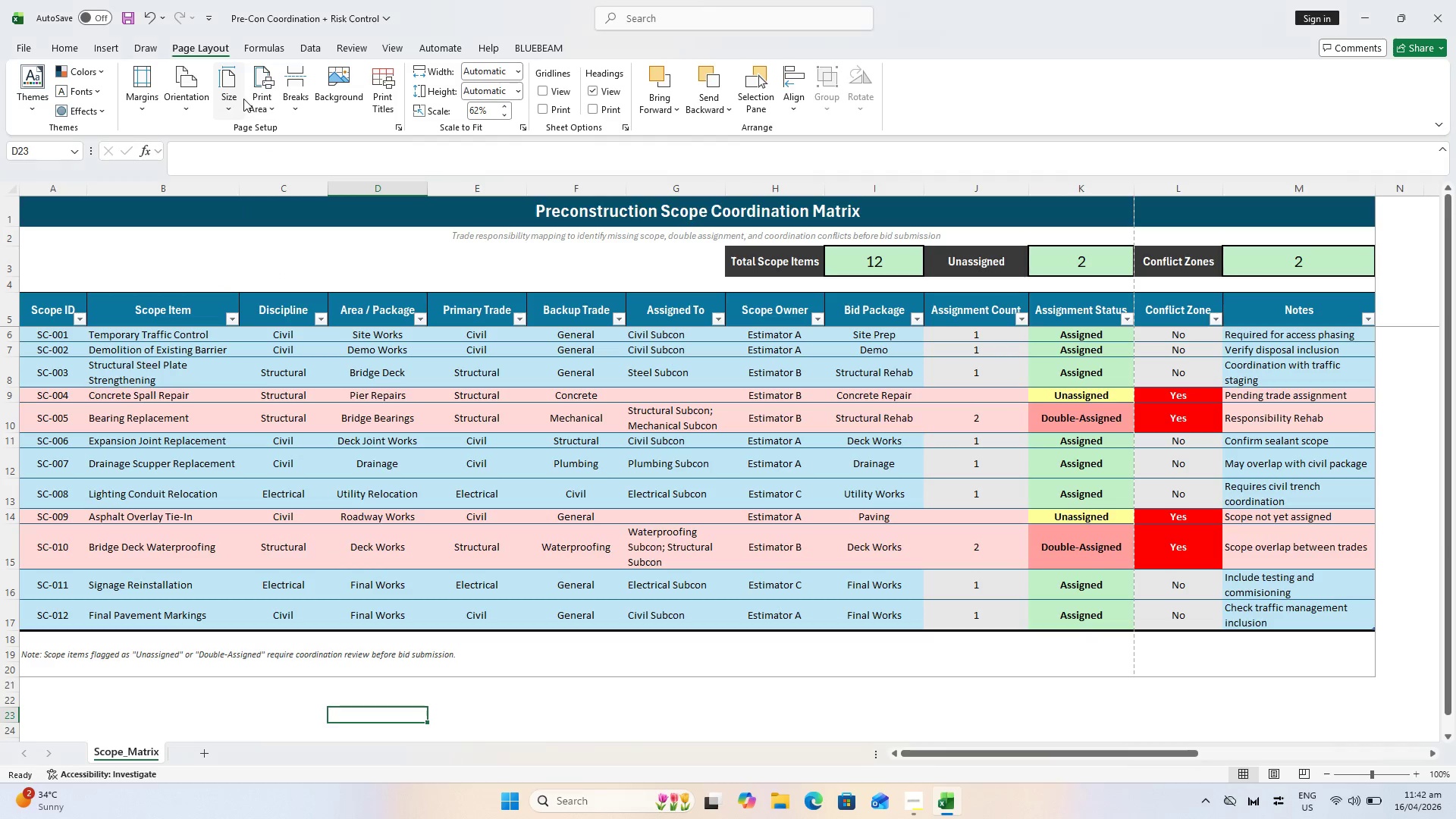 
key(Control+P)
 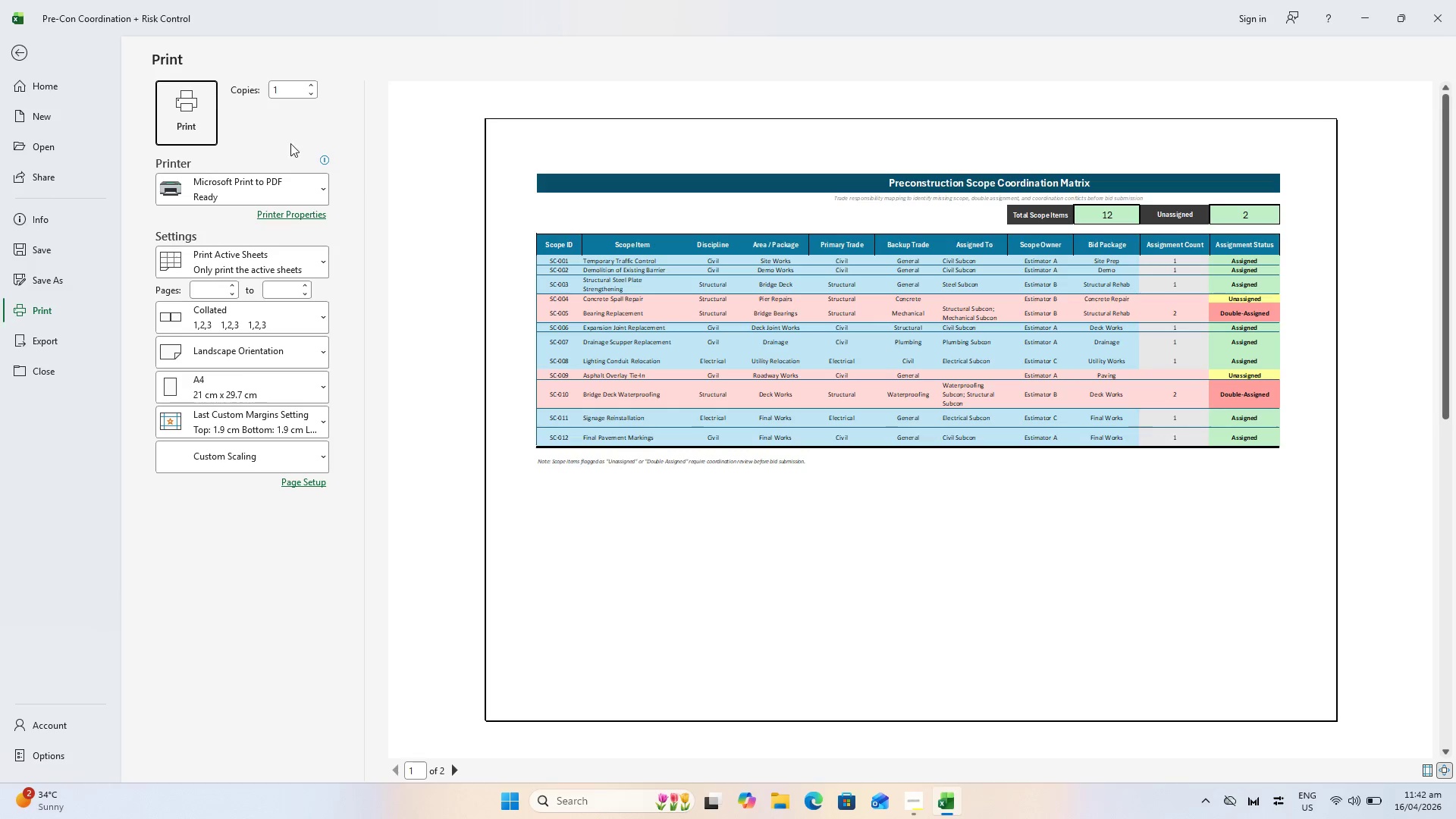 
key(Escape)
 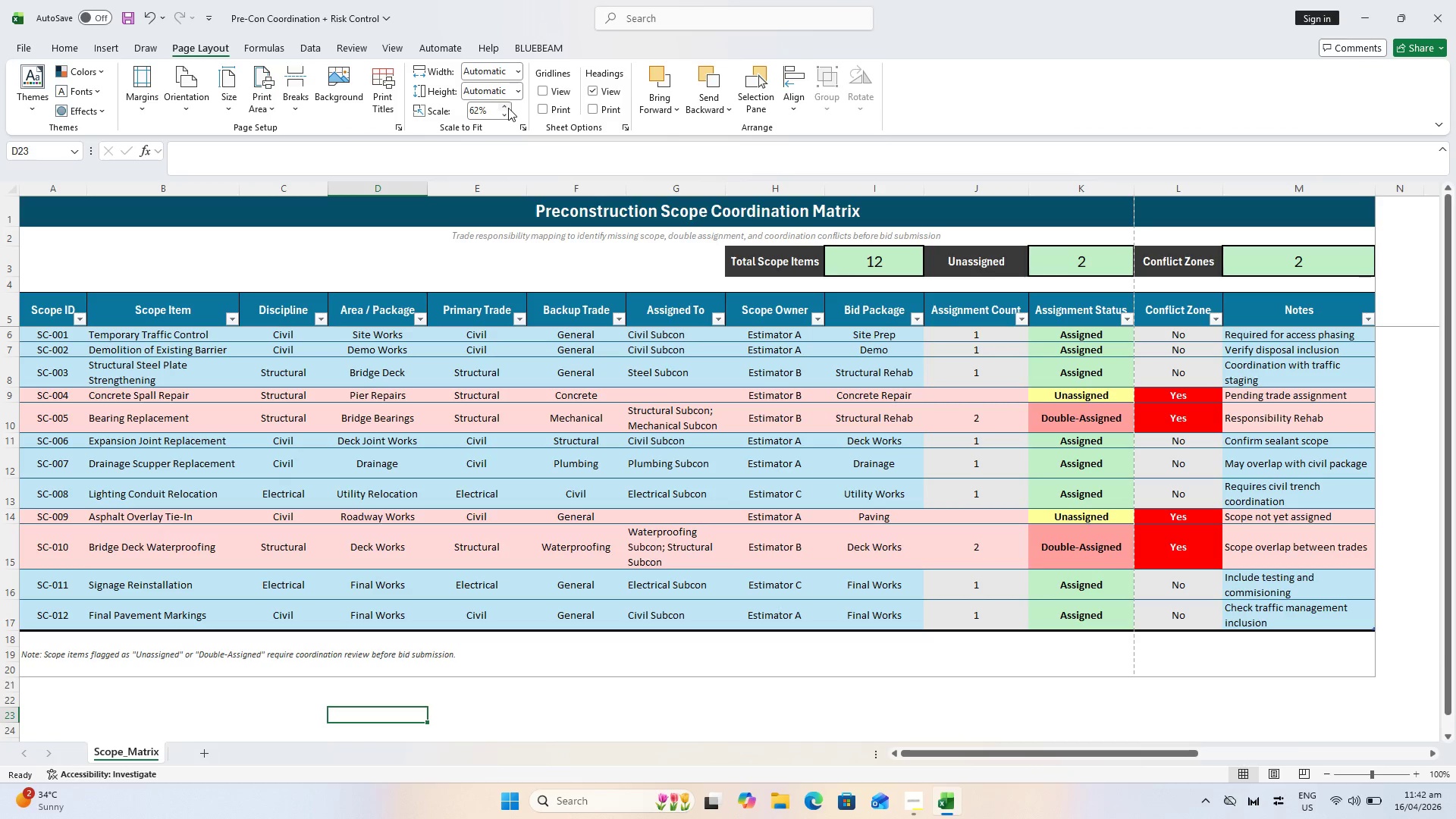 
double_click([508, 107])
 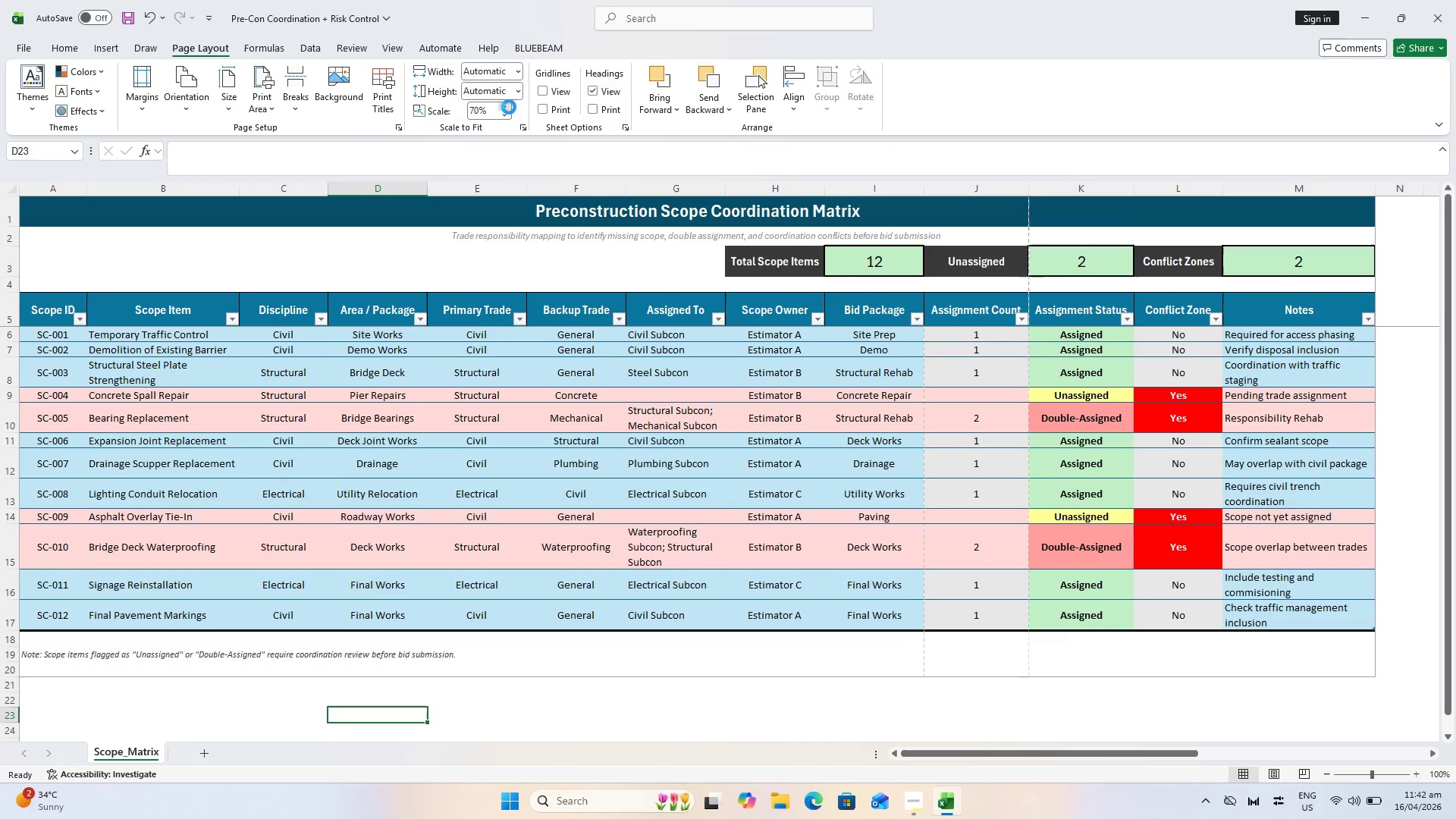 
left_click([509, 107])
 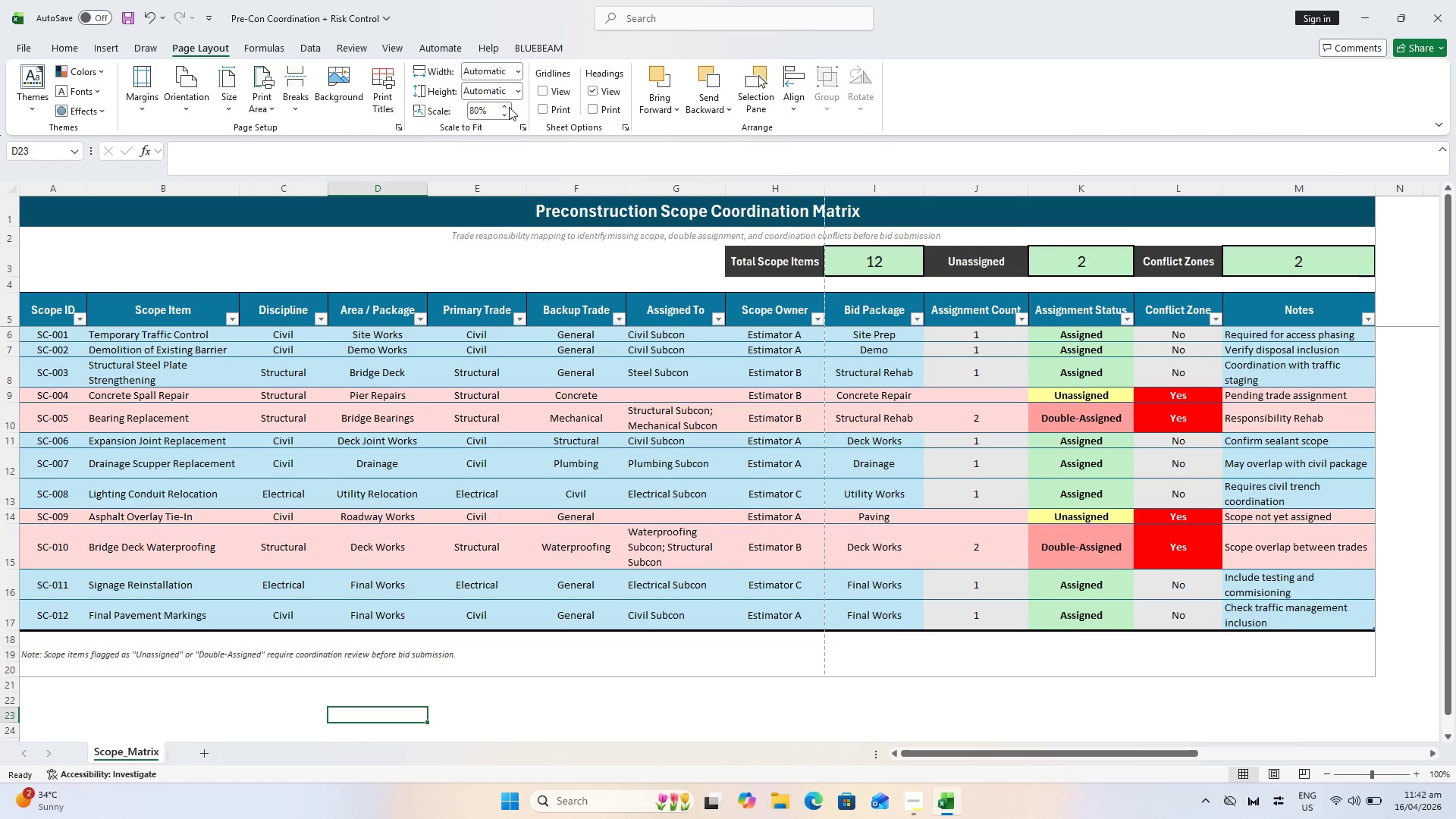 
left_click([509, 107])
 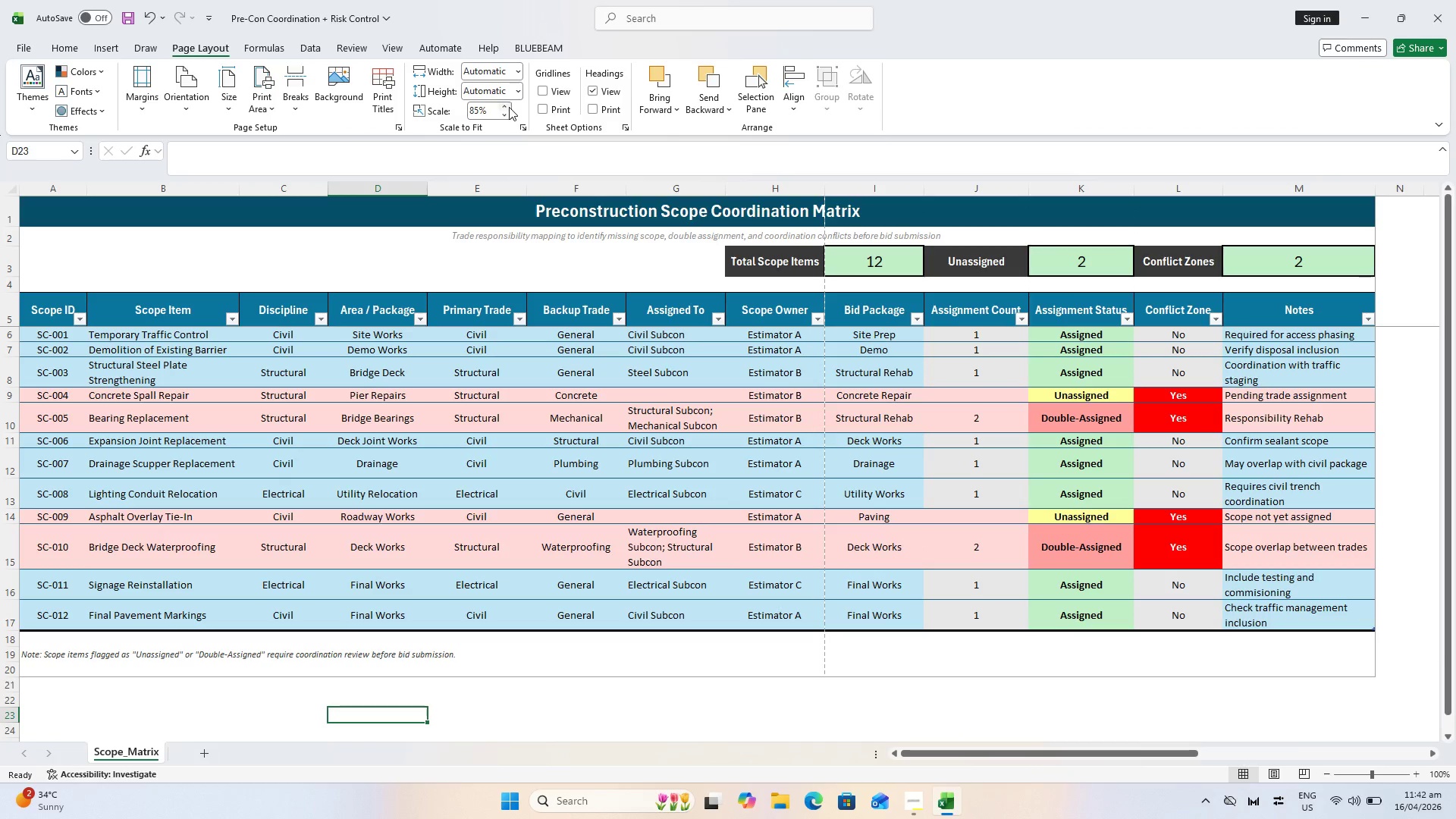 
left_click([509, 107])
 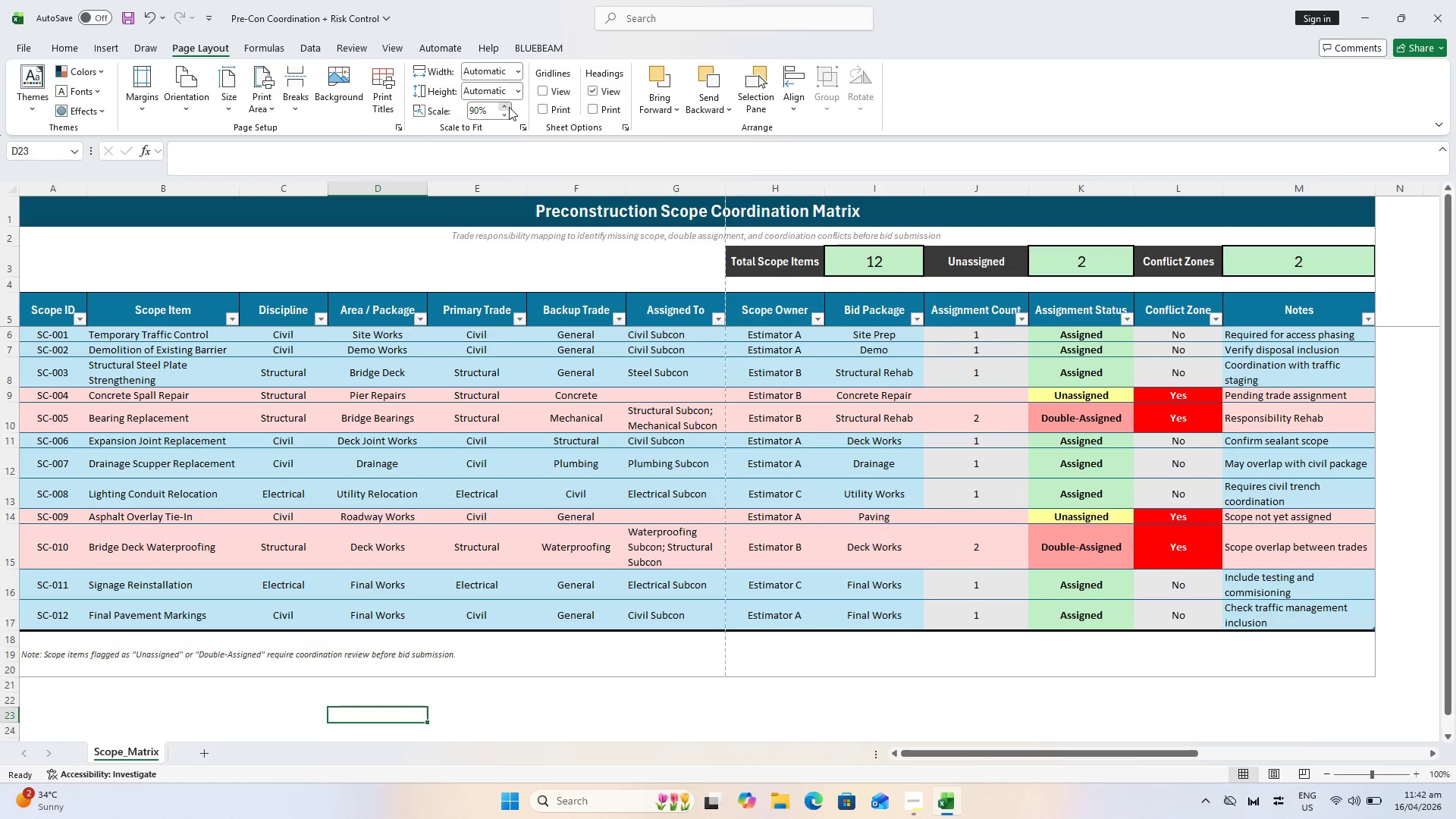 
left_click([509, 107])
 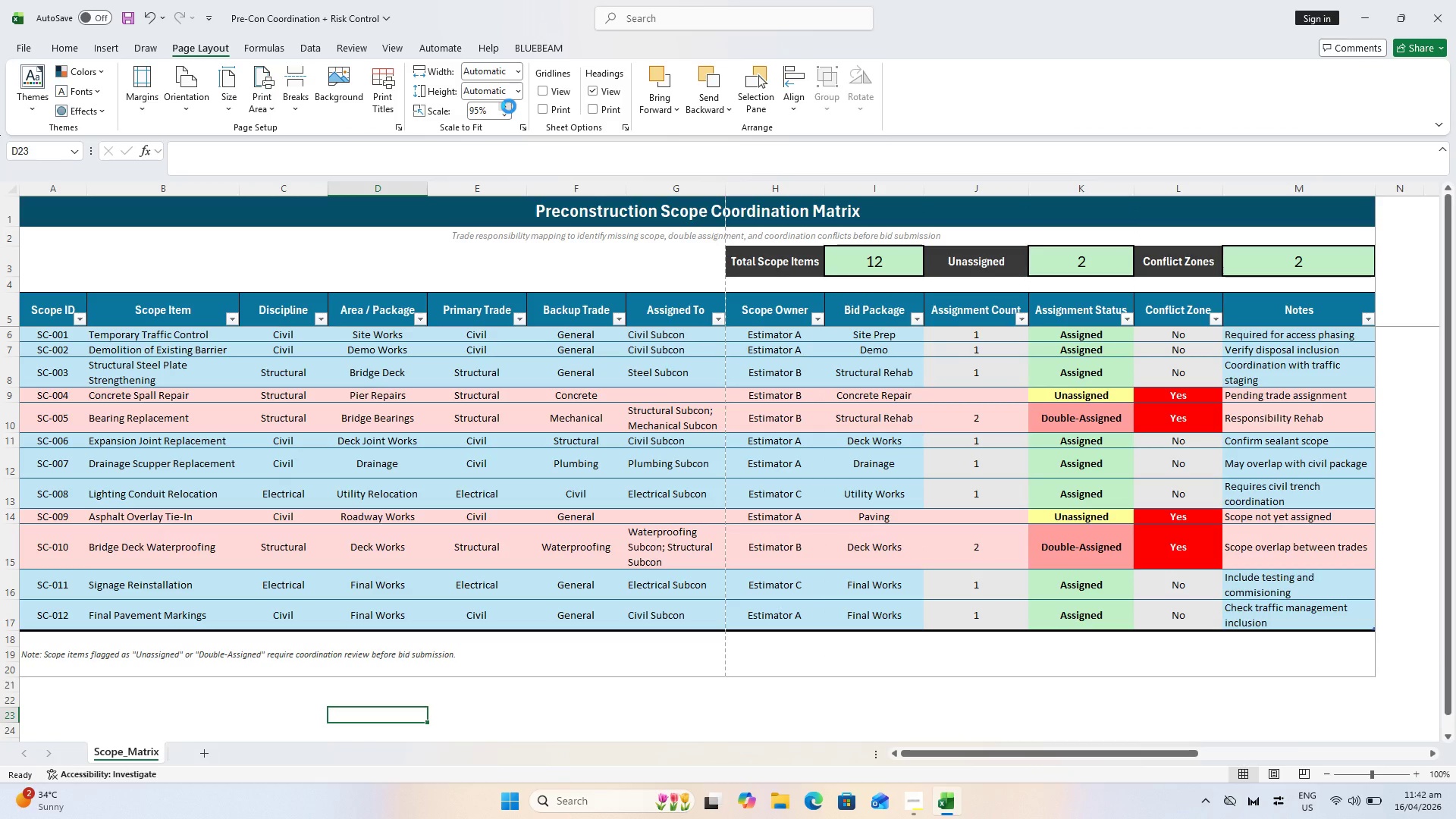 
key(Control+P)
 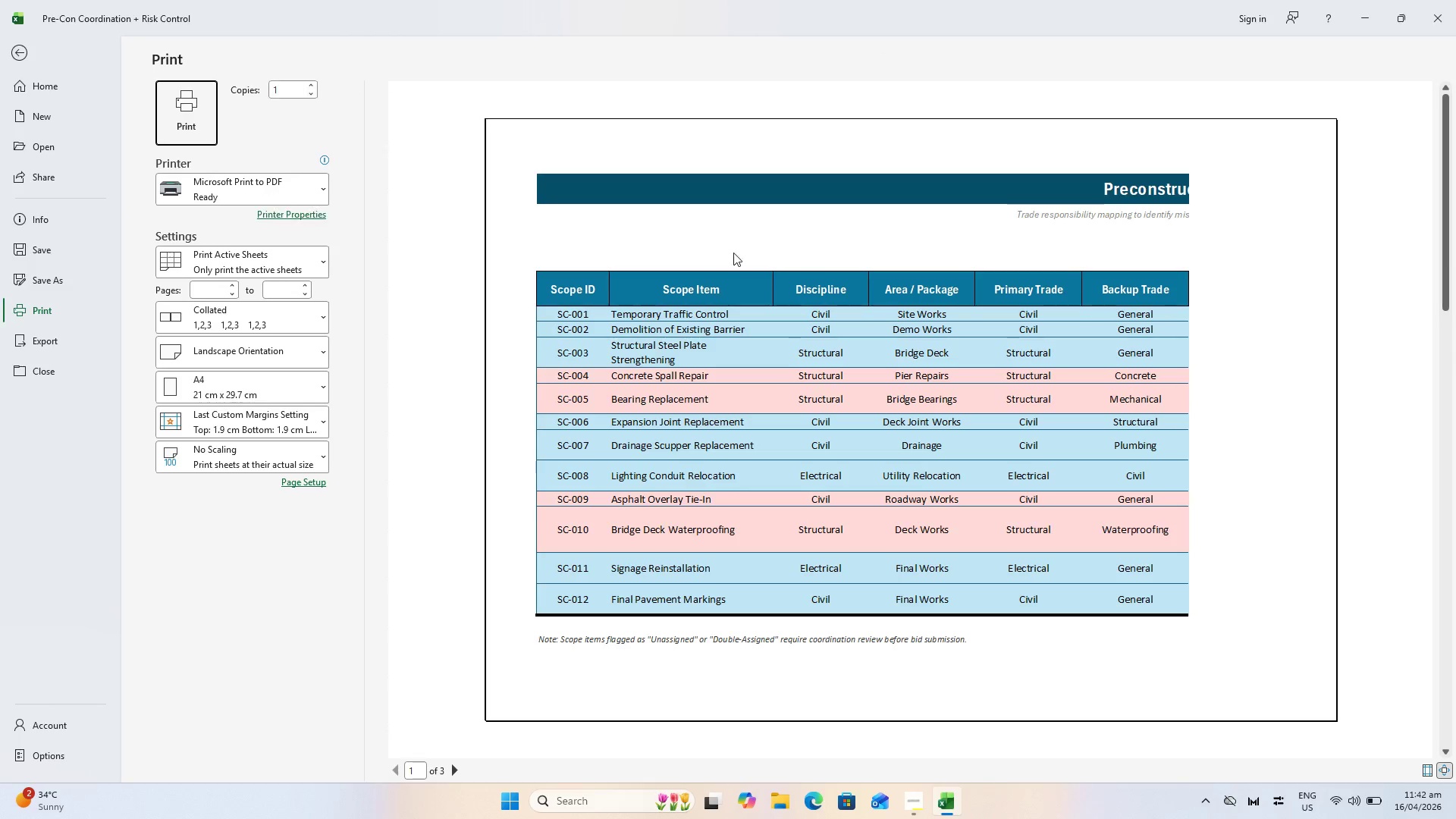 
key(Escape)
 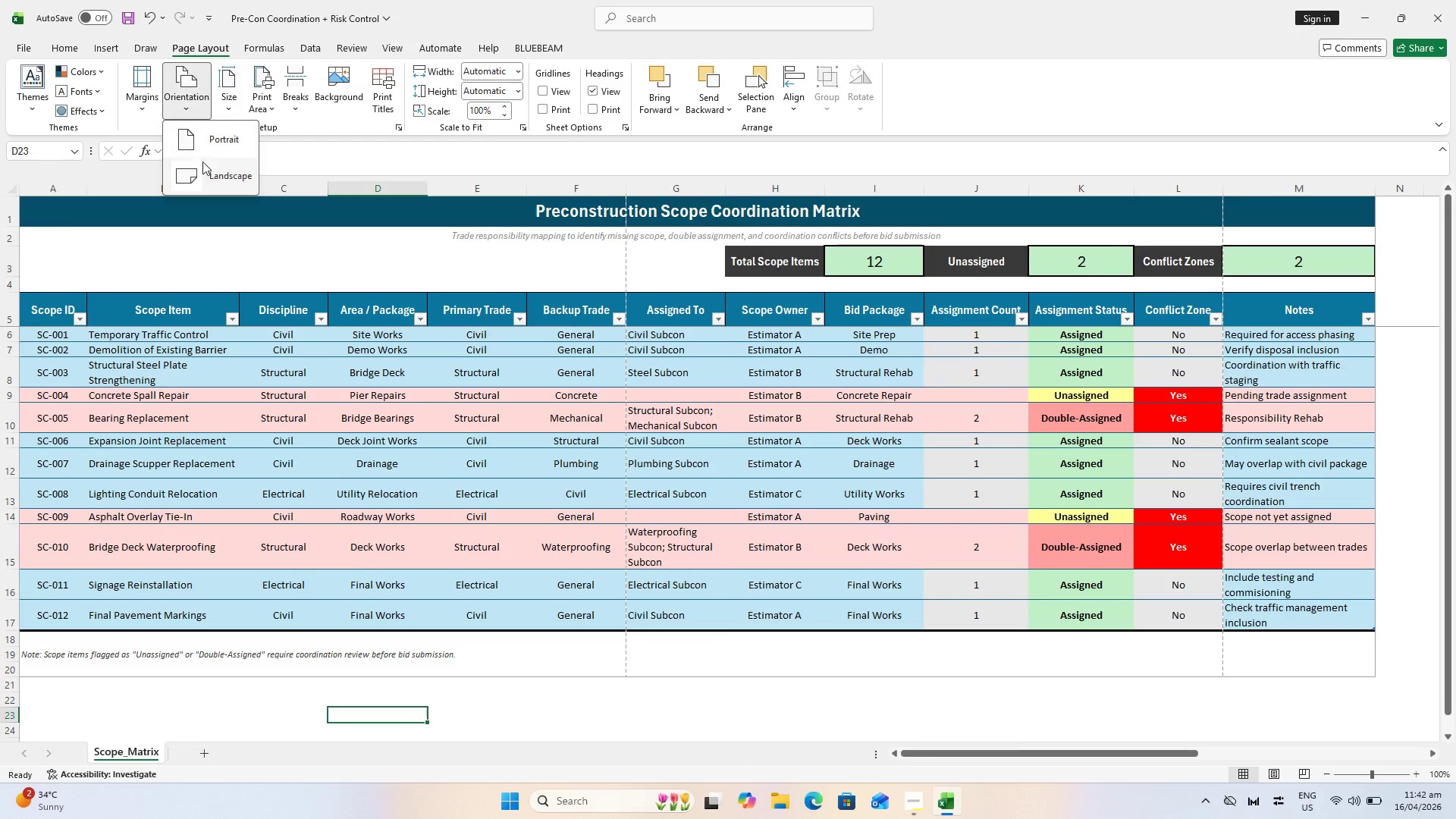 
left_click([223, 113])
 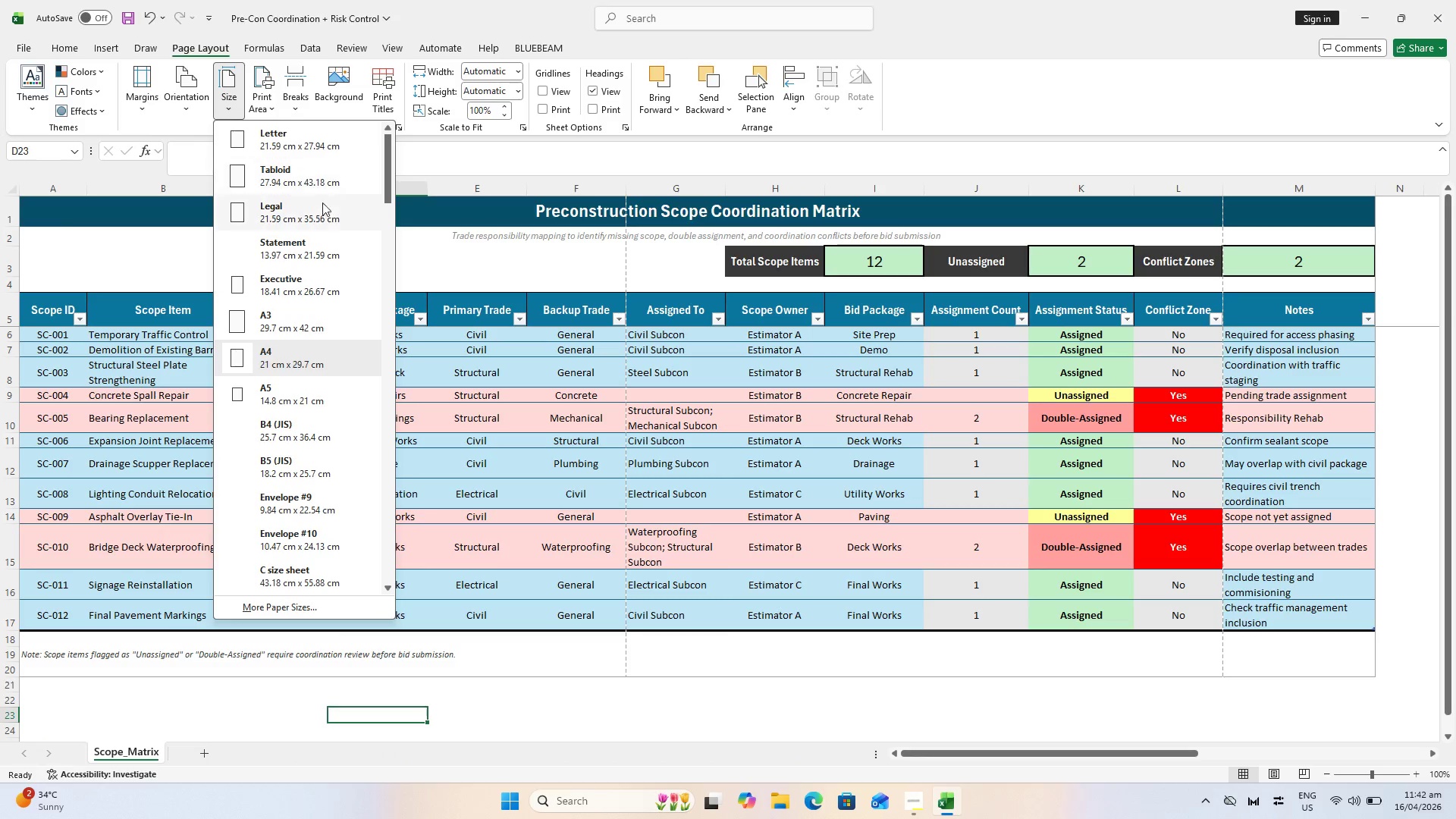 
left_click([332, 221])
 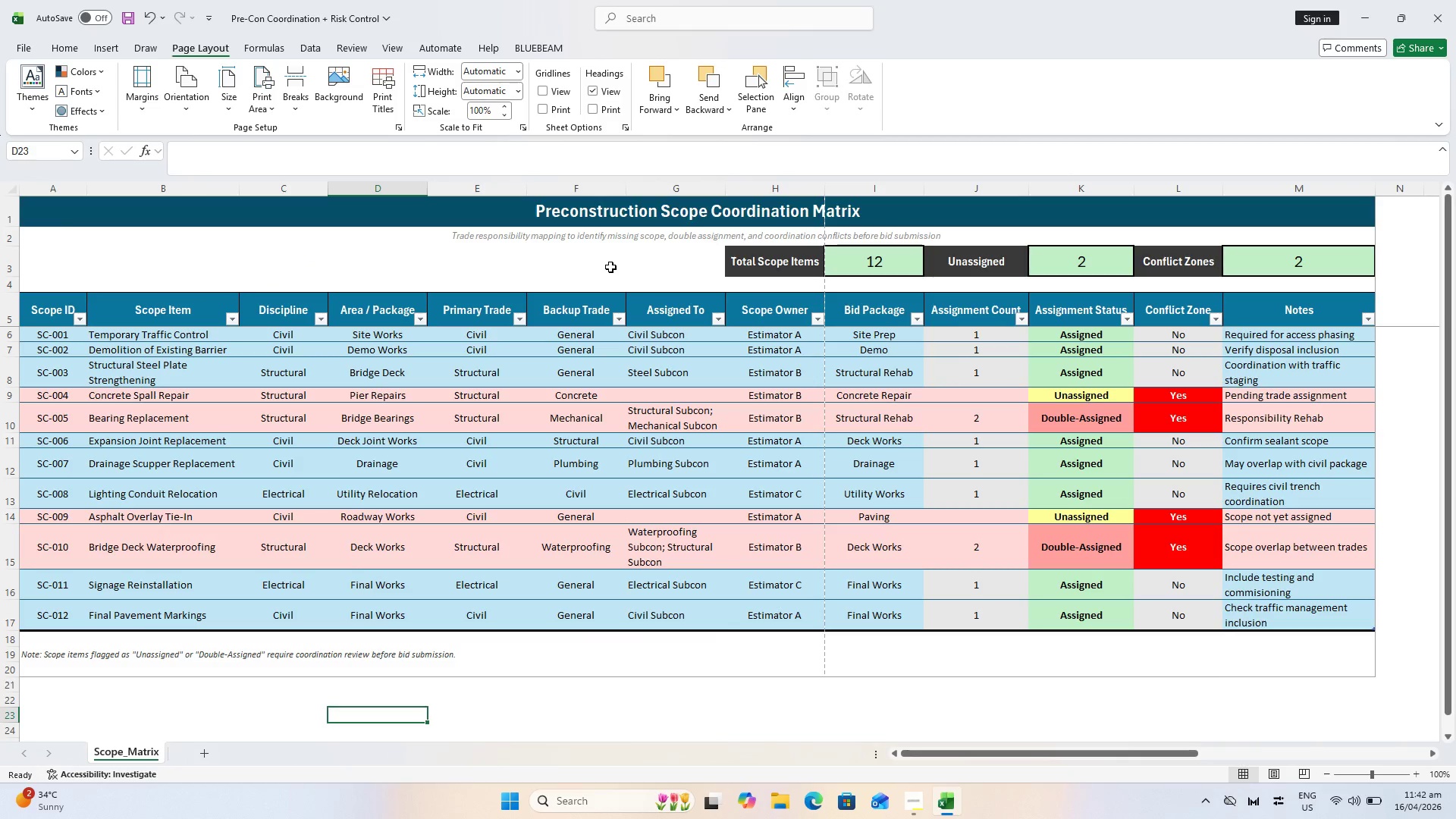 
key(Control+ControlLeft)
 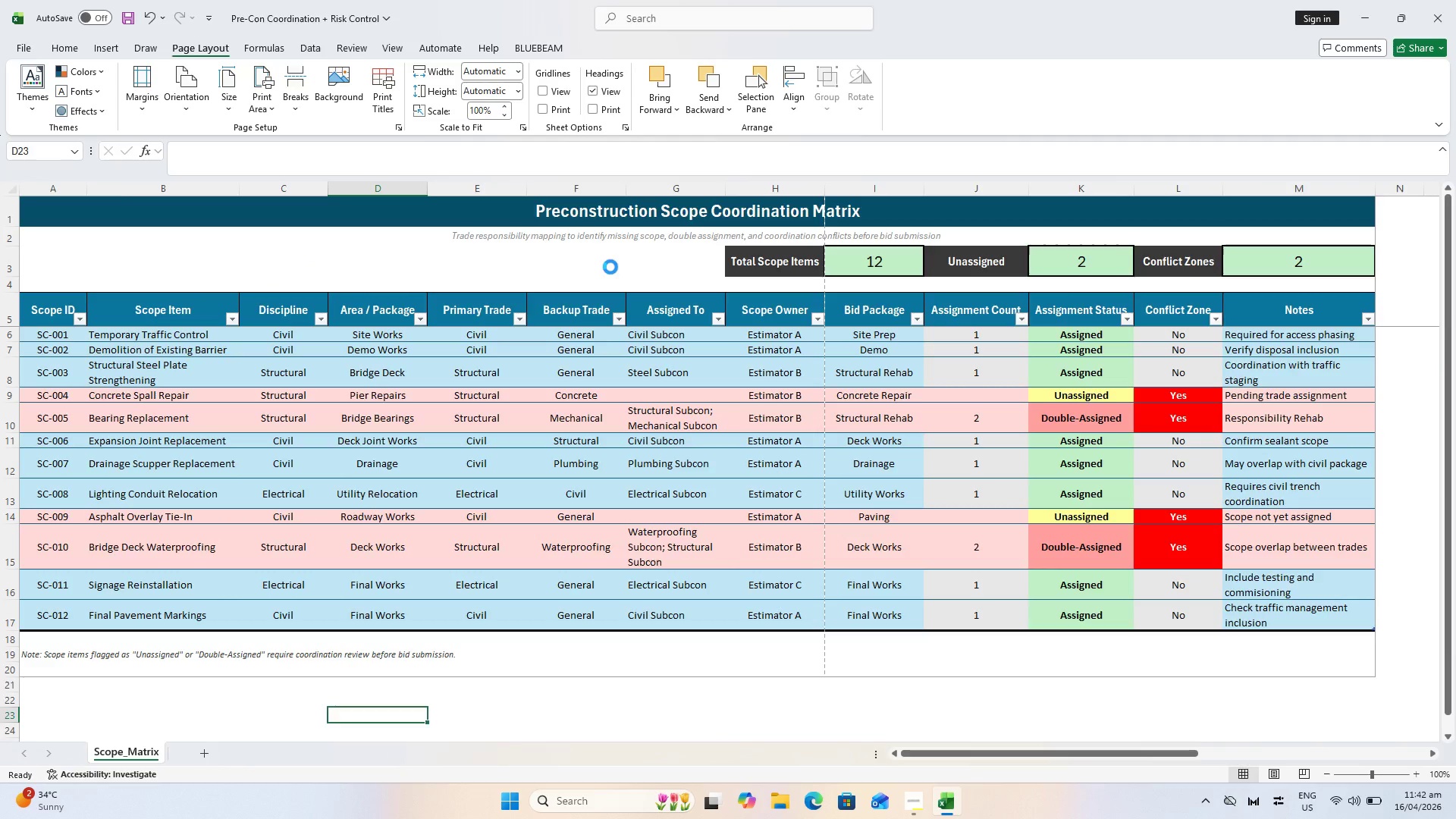 
key(Control+P)
 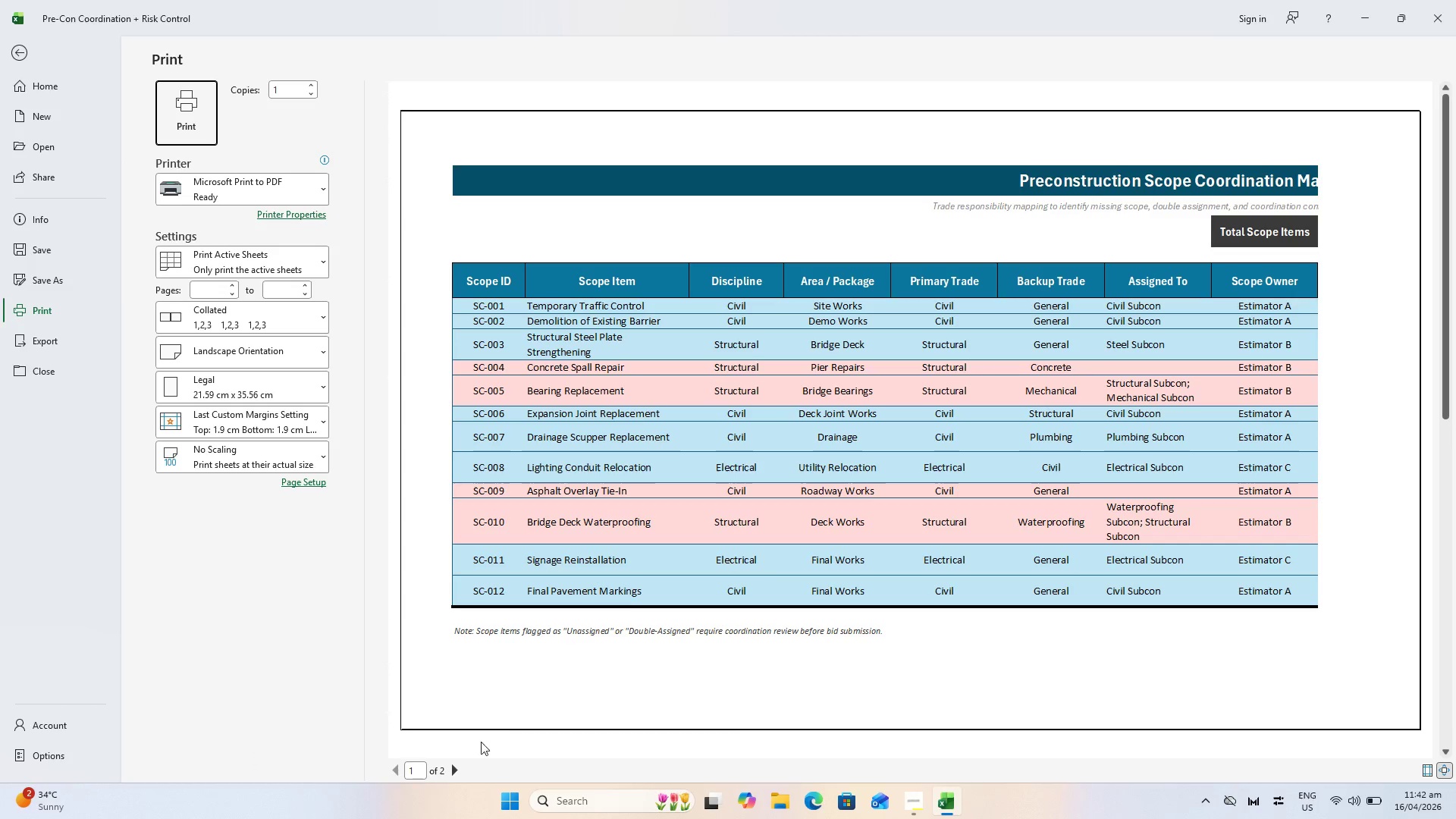 
left_click([454, 771])
 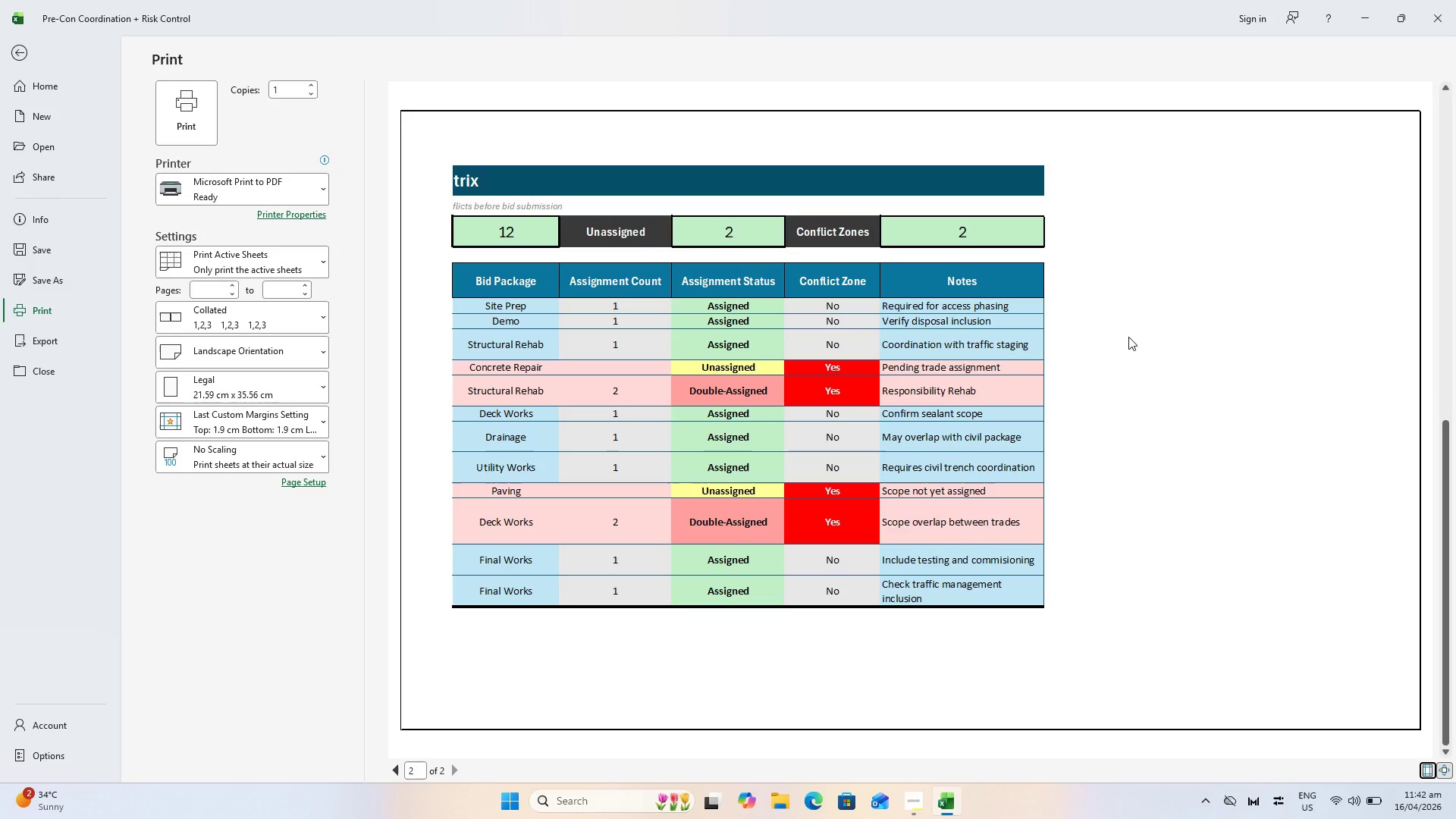 
key(Escape)
 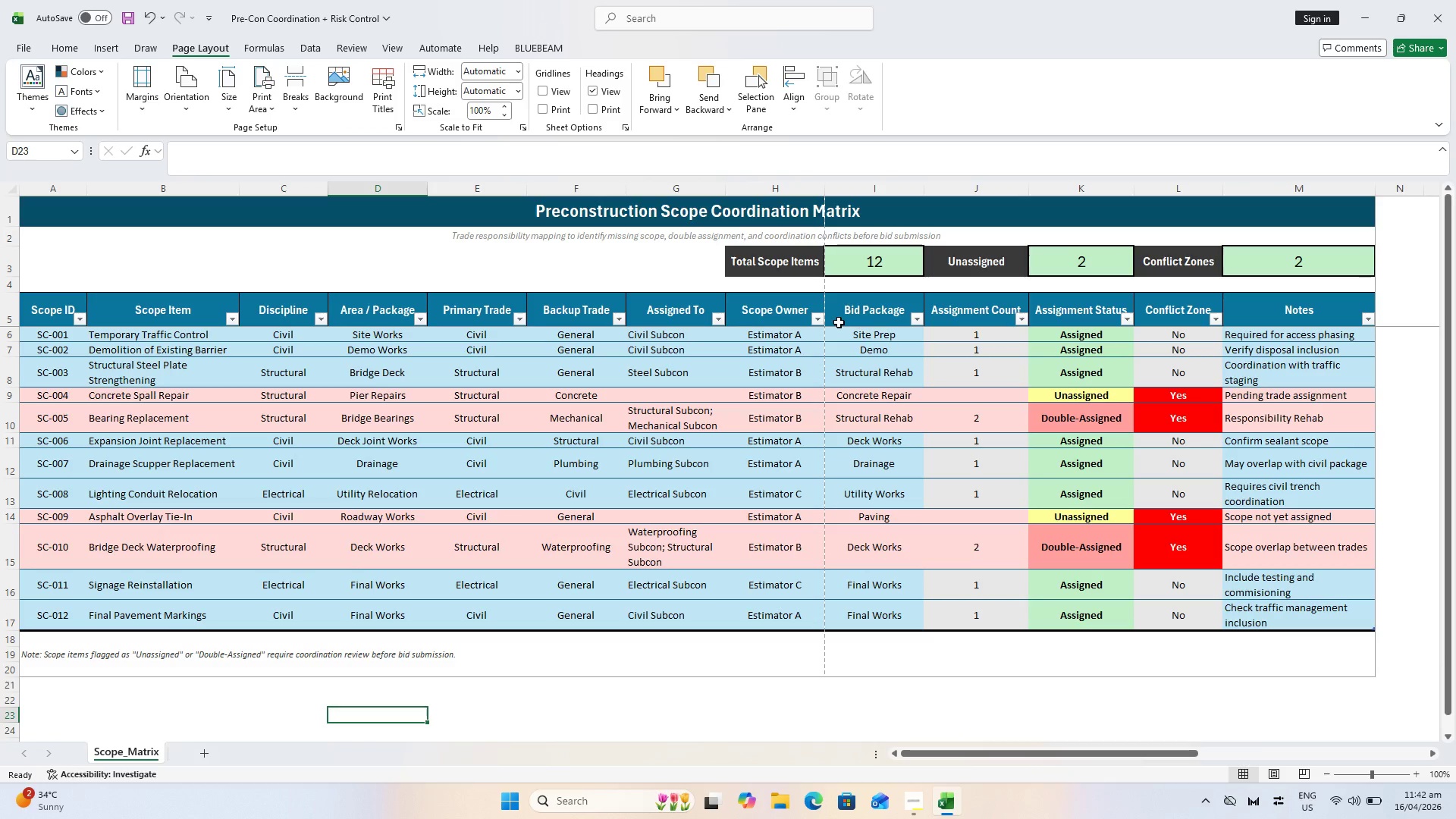 